 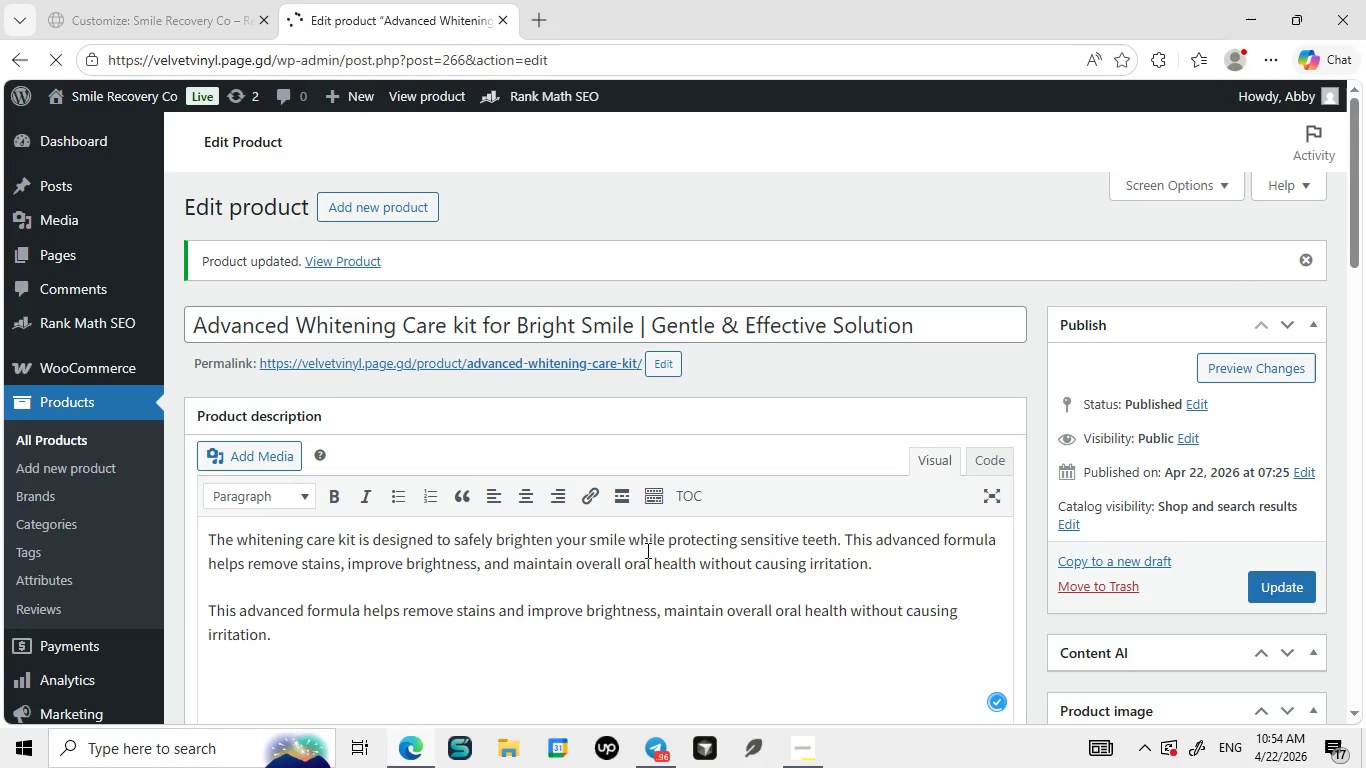 
scroll: coordinate [645, 628], scroll_direction: down, amount: 5.0
 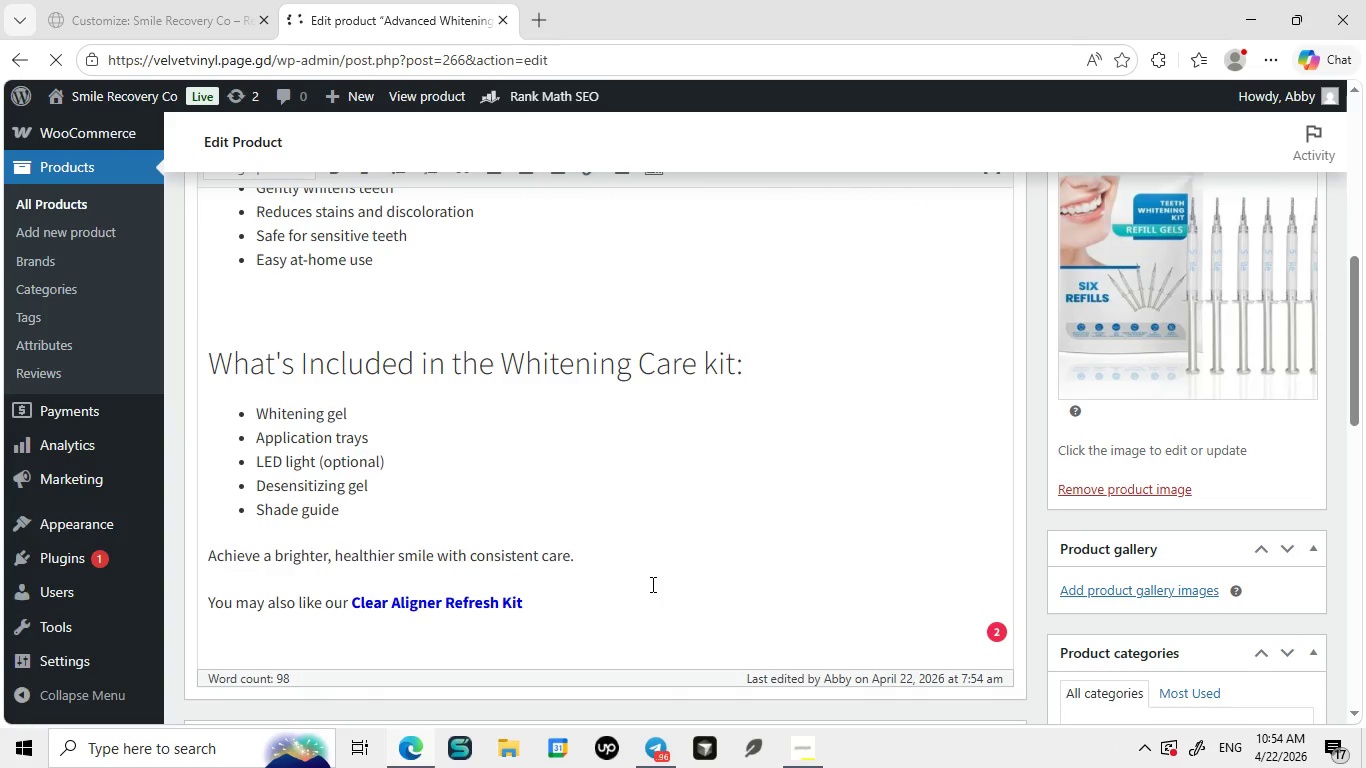 
scroll: coordinate [657, 549], scroll_direction: up, amount: 6.0
 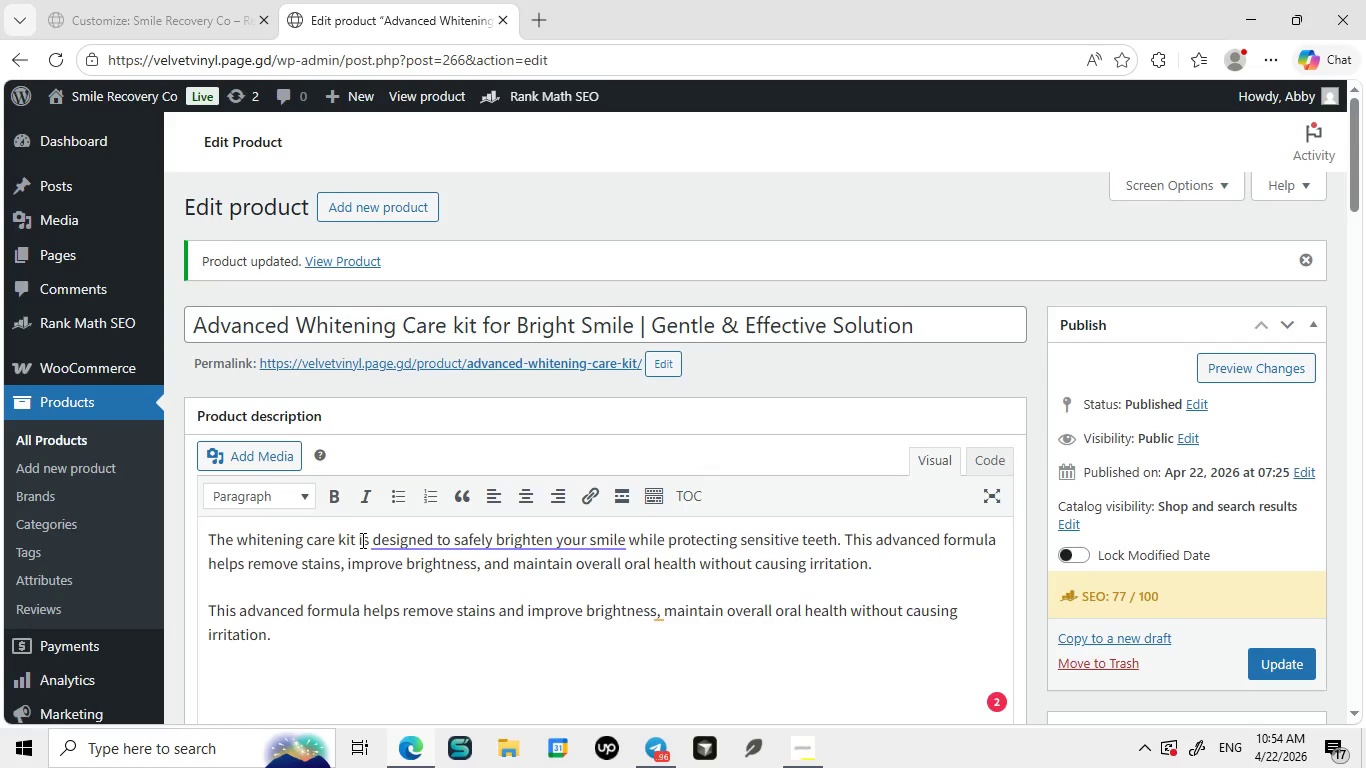 
left_click_drag(start_coordinate=[351, 536], to_coordinate=[241, 535])
 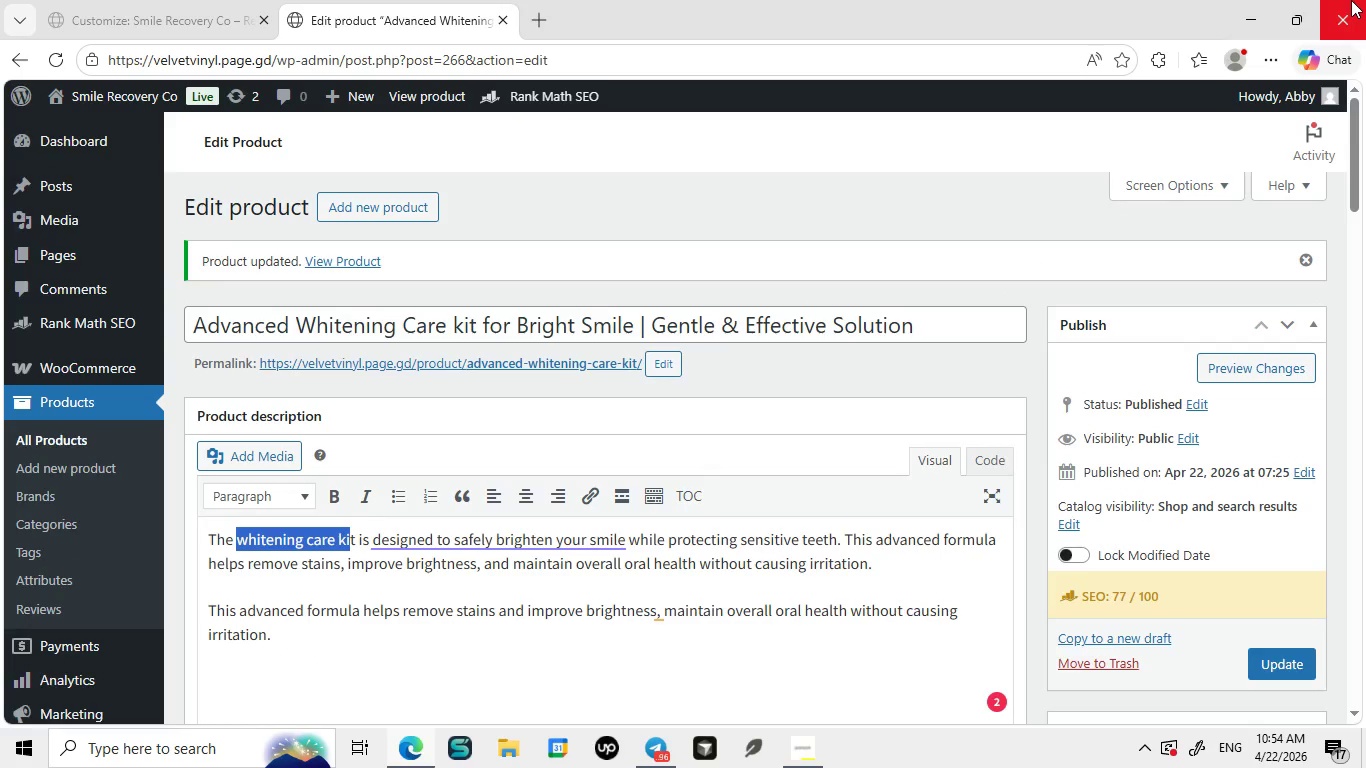 
key(Control+C)
 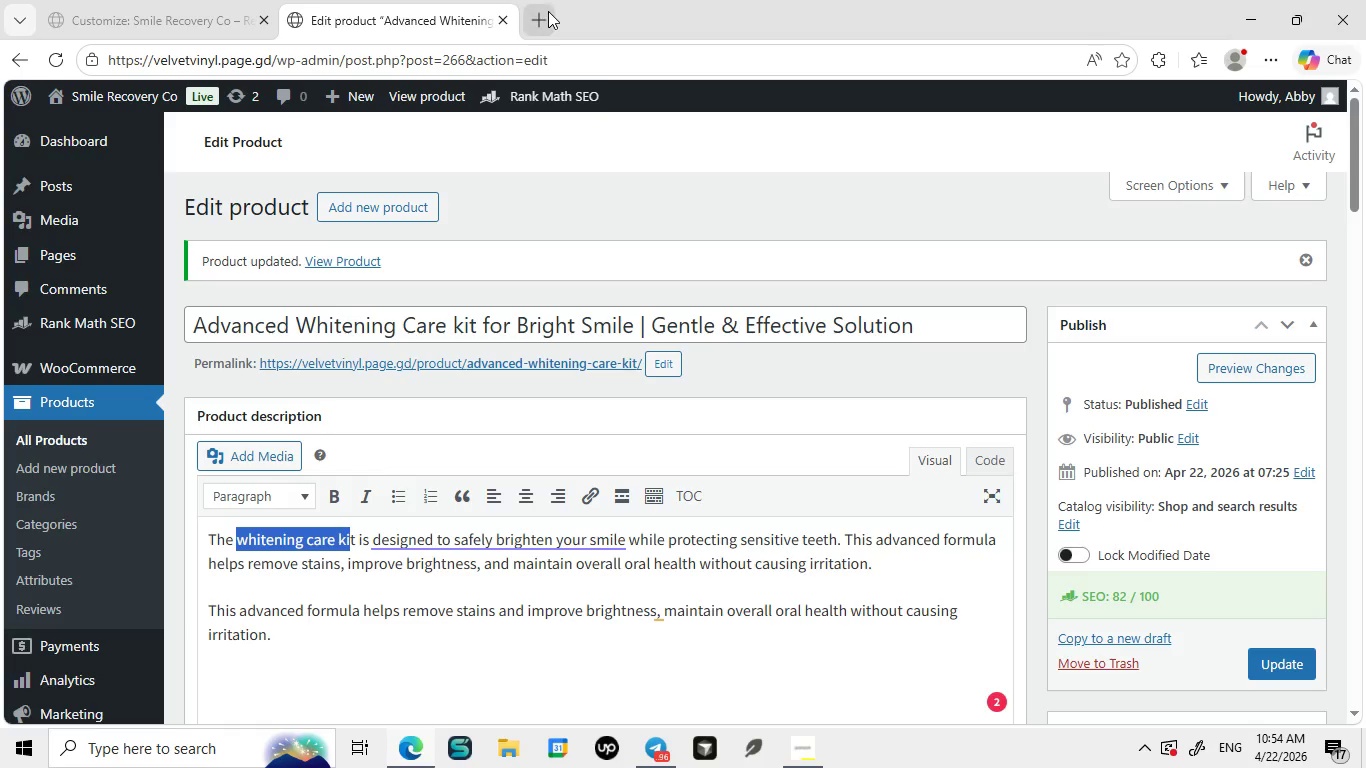 
left_click([548, 11])
 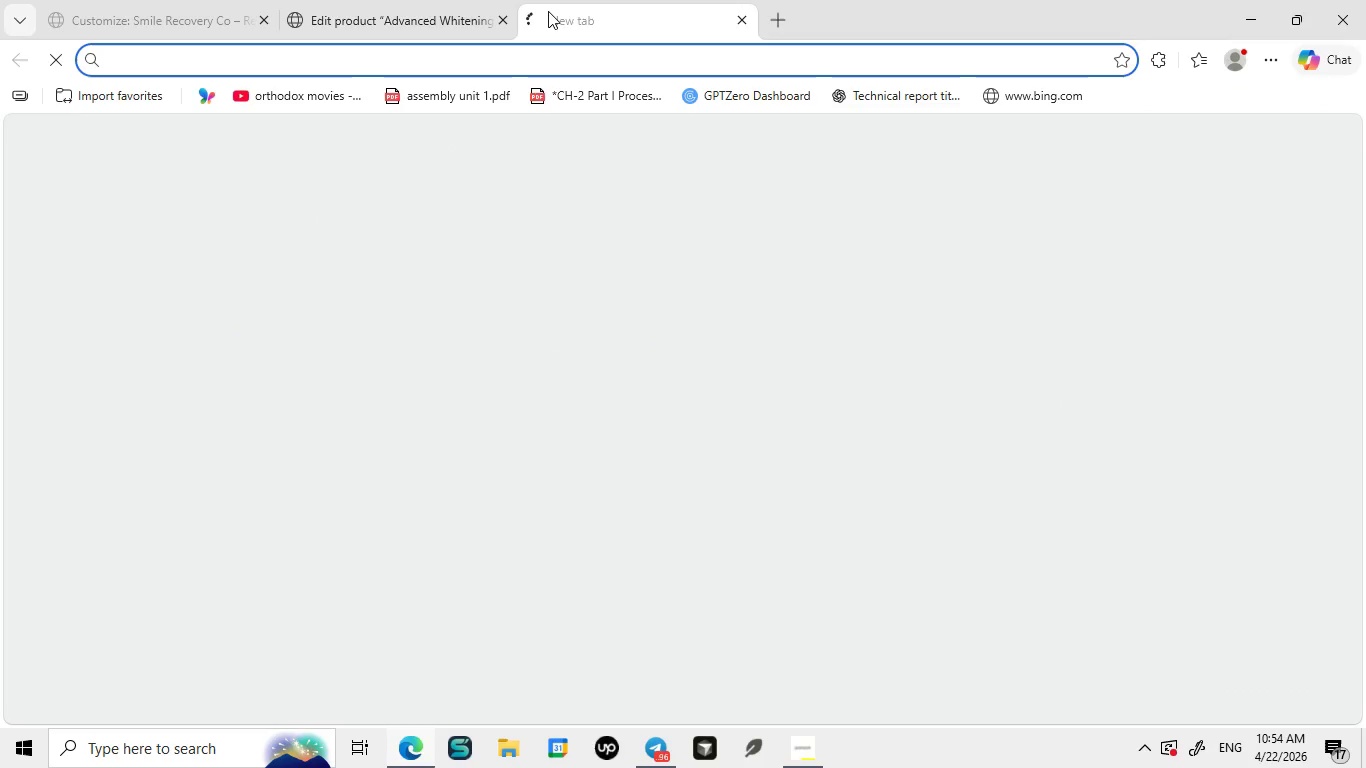 
key(Control+V)
 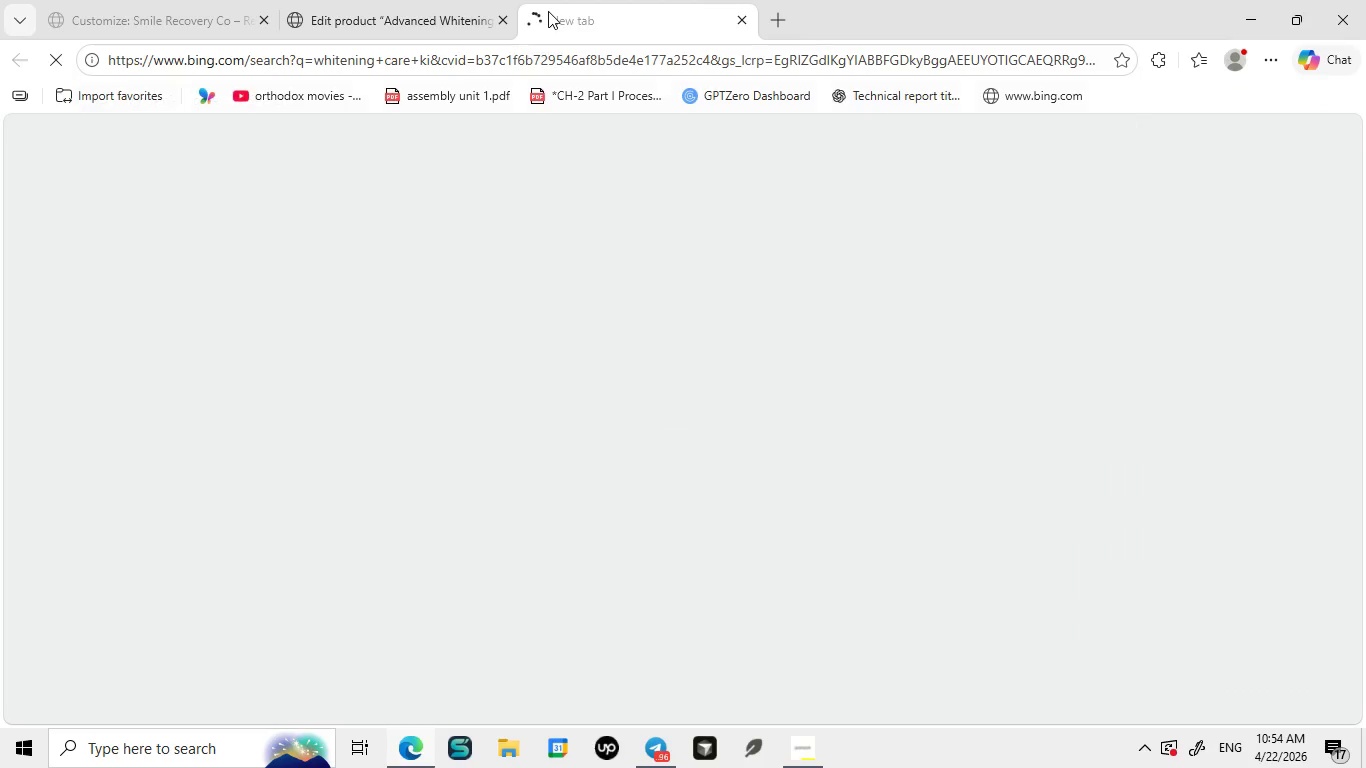 
key(Enter)
 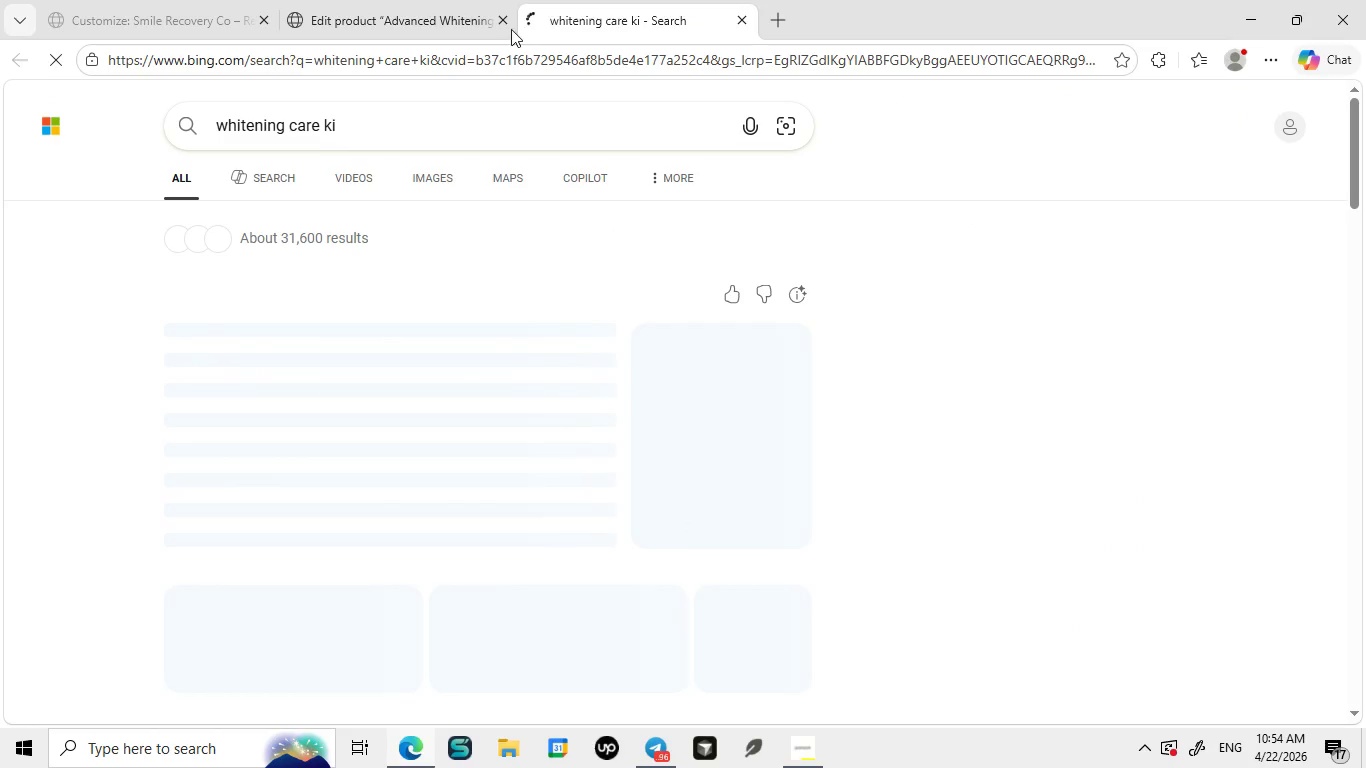 
left_click([432, 123])
 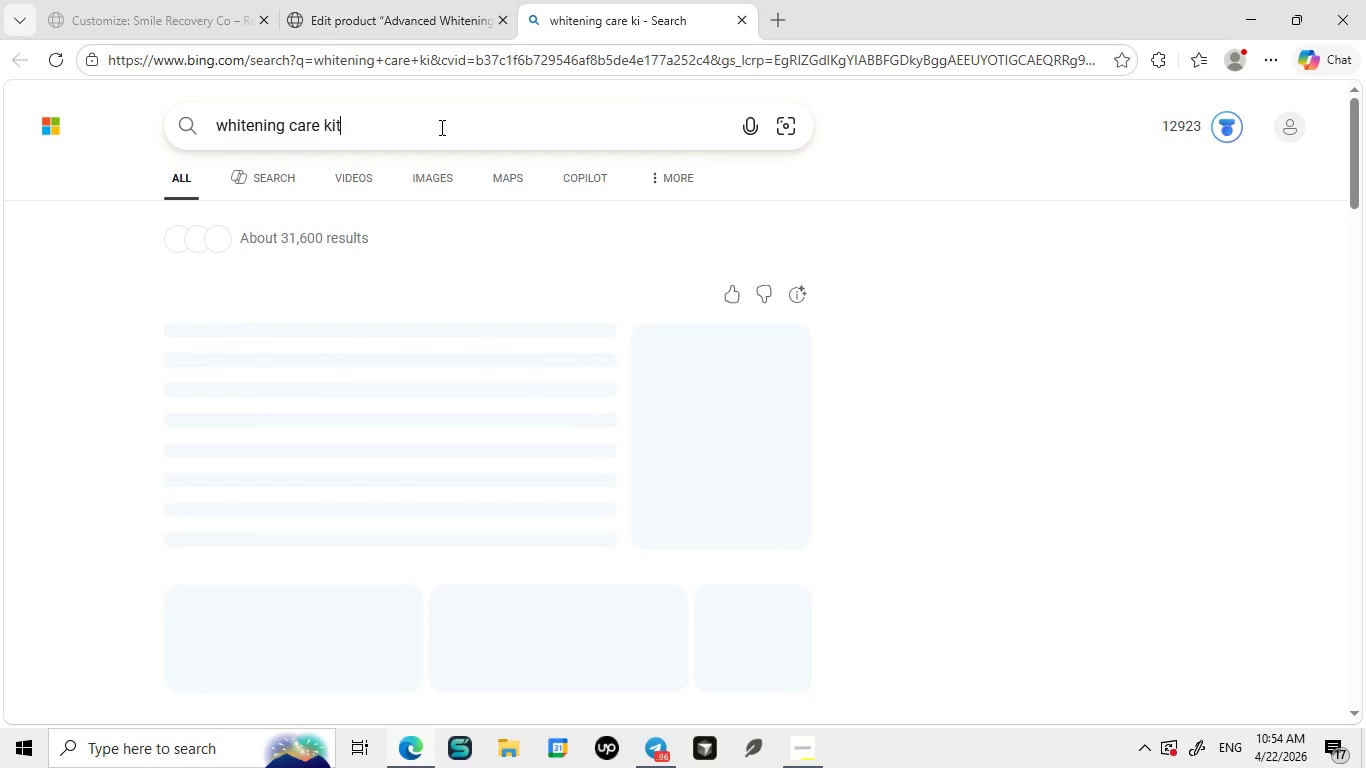 
key(T)
 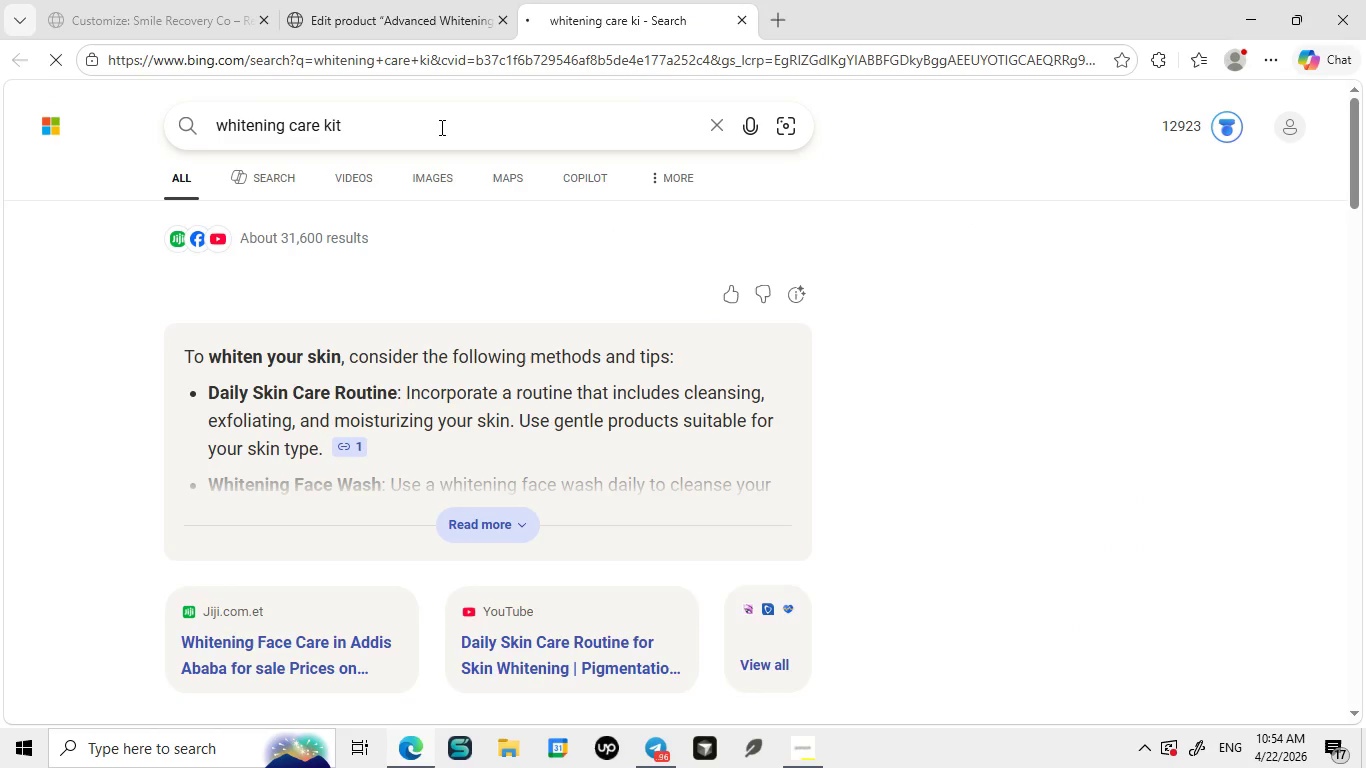 
key(Enter)
 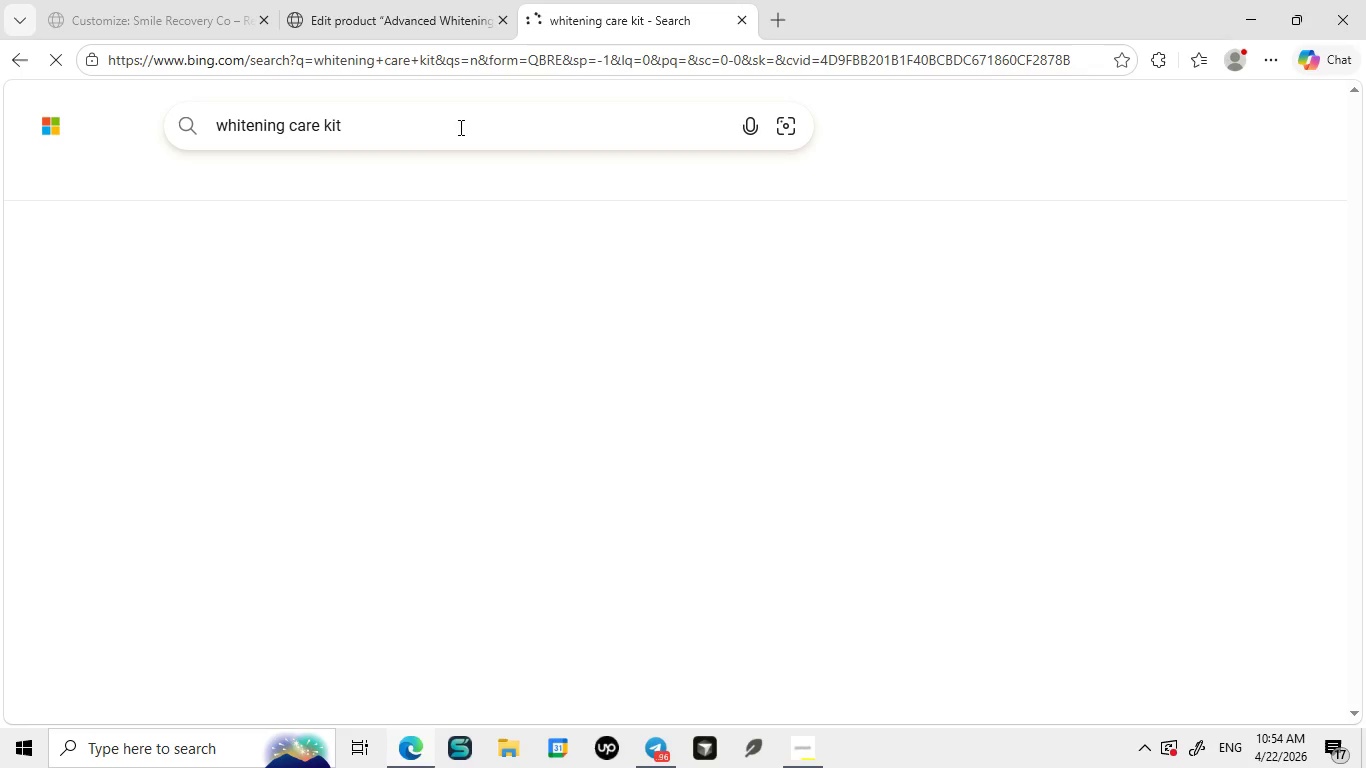 
mouse_move([493, 151])
 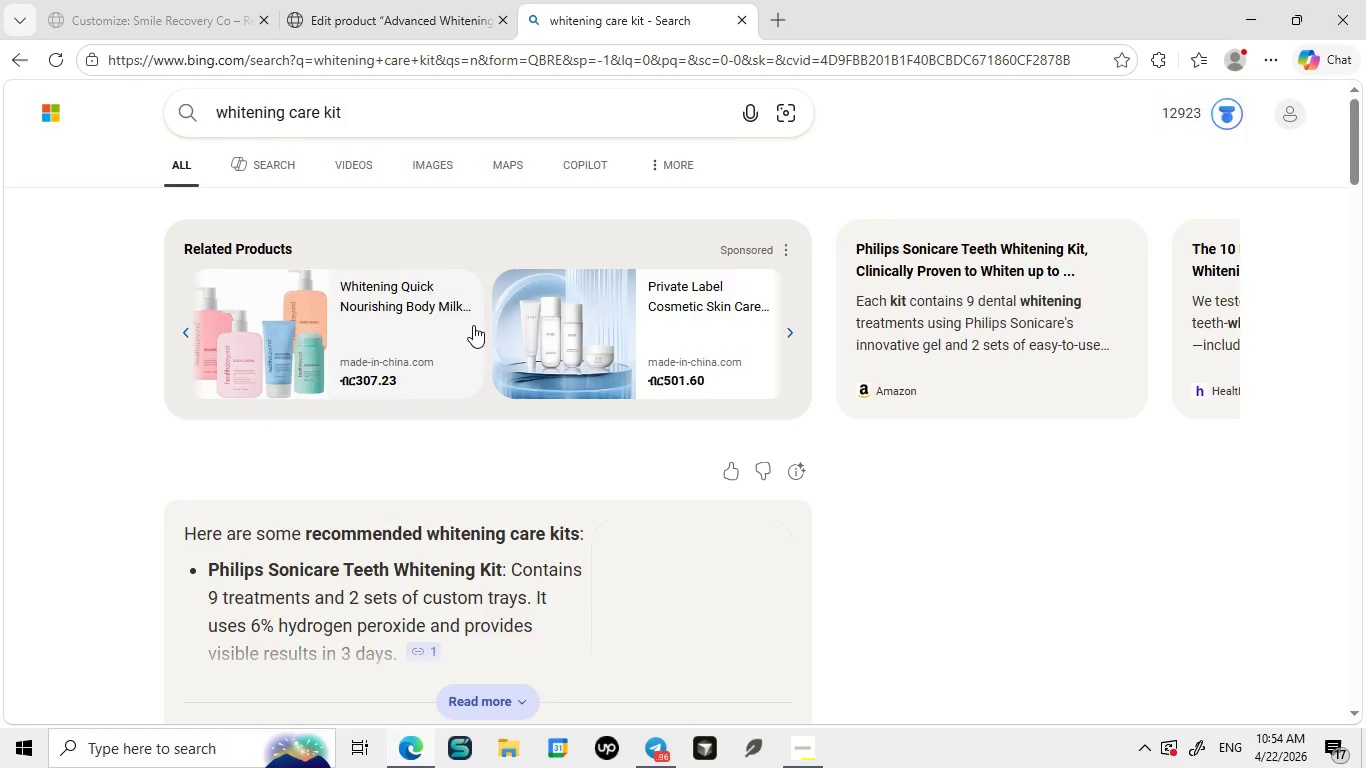 
scroll: coordinate [473, 325], scroll_direction: down, amount: 1.0
 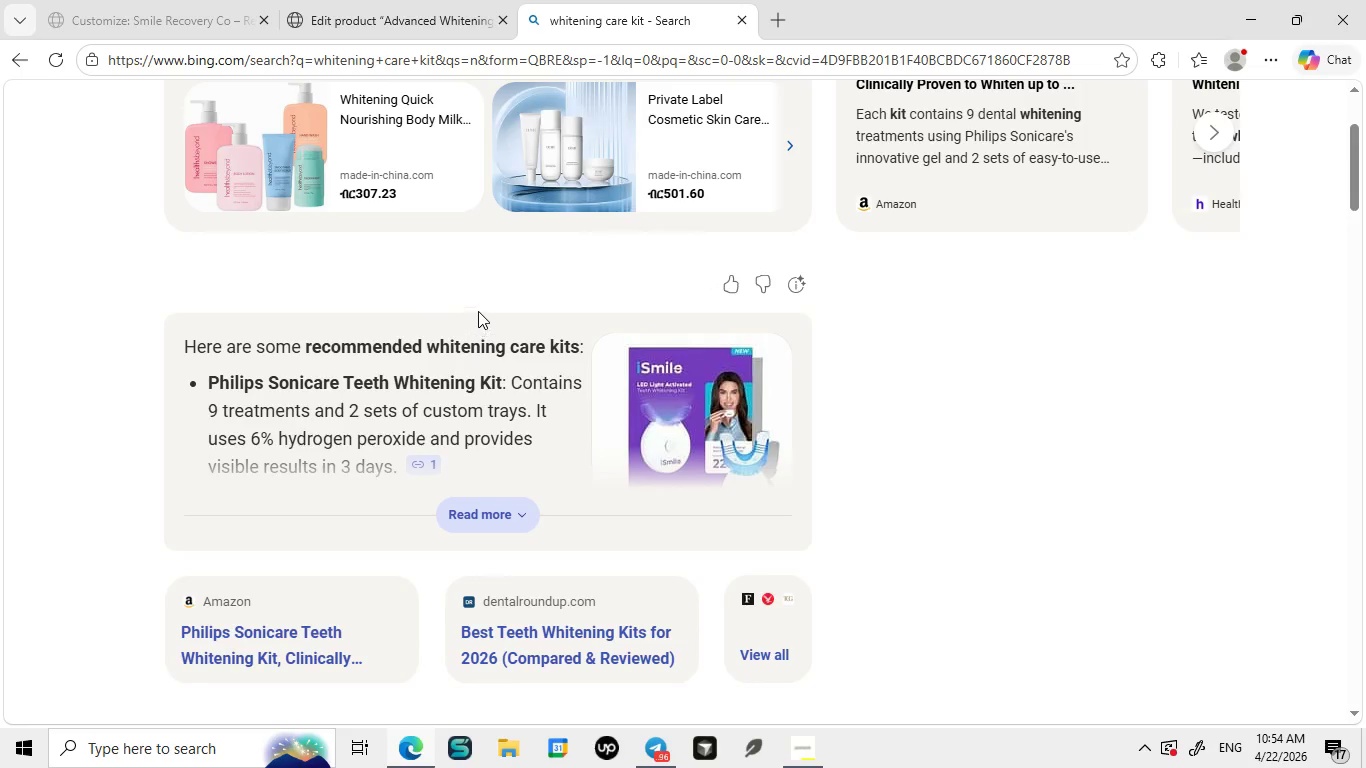 
scroll: coordinate [480, 296], scroll_direction: up, amount: 2.0
 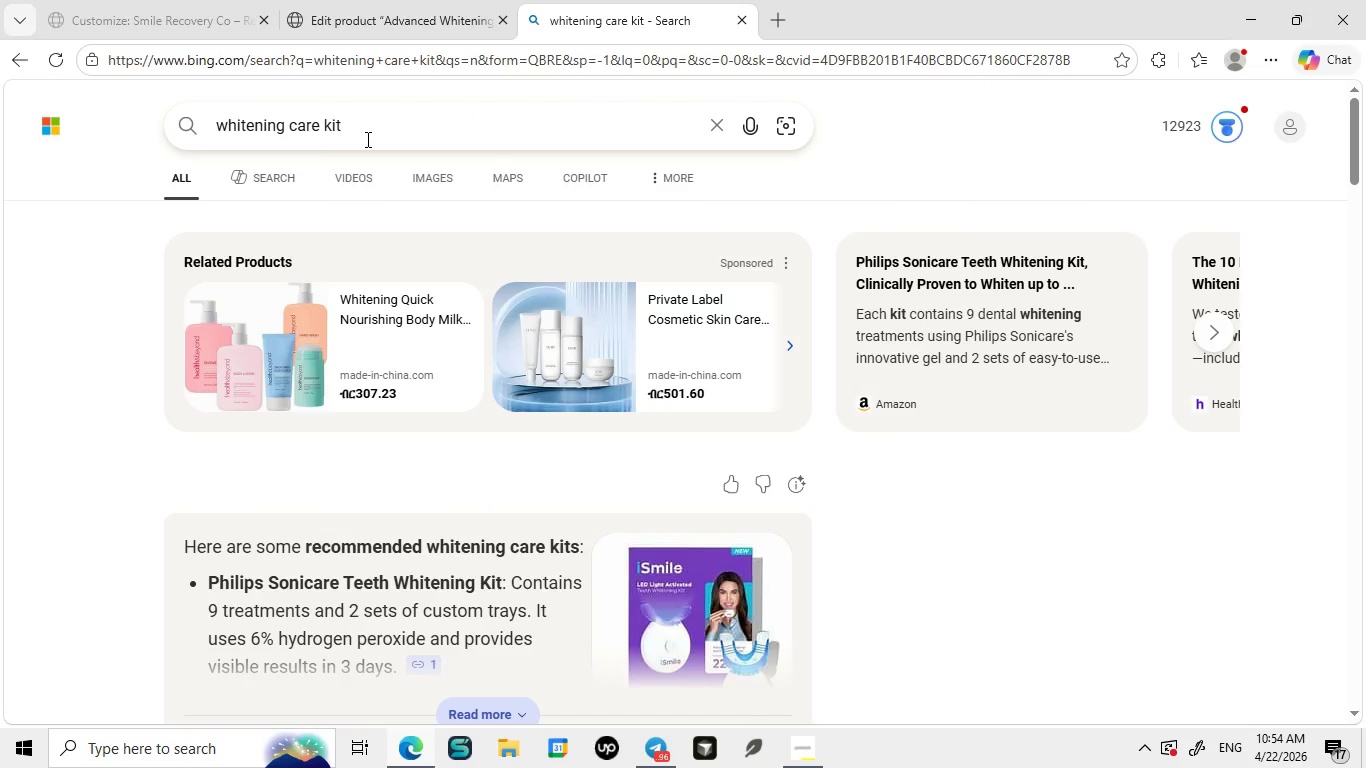 
left_click([366, 135])
 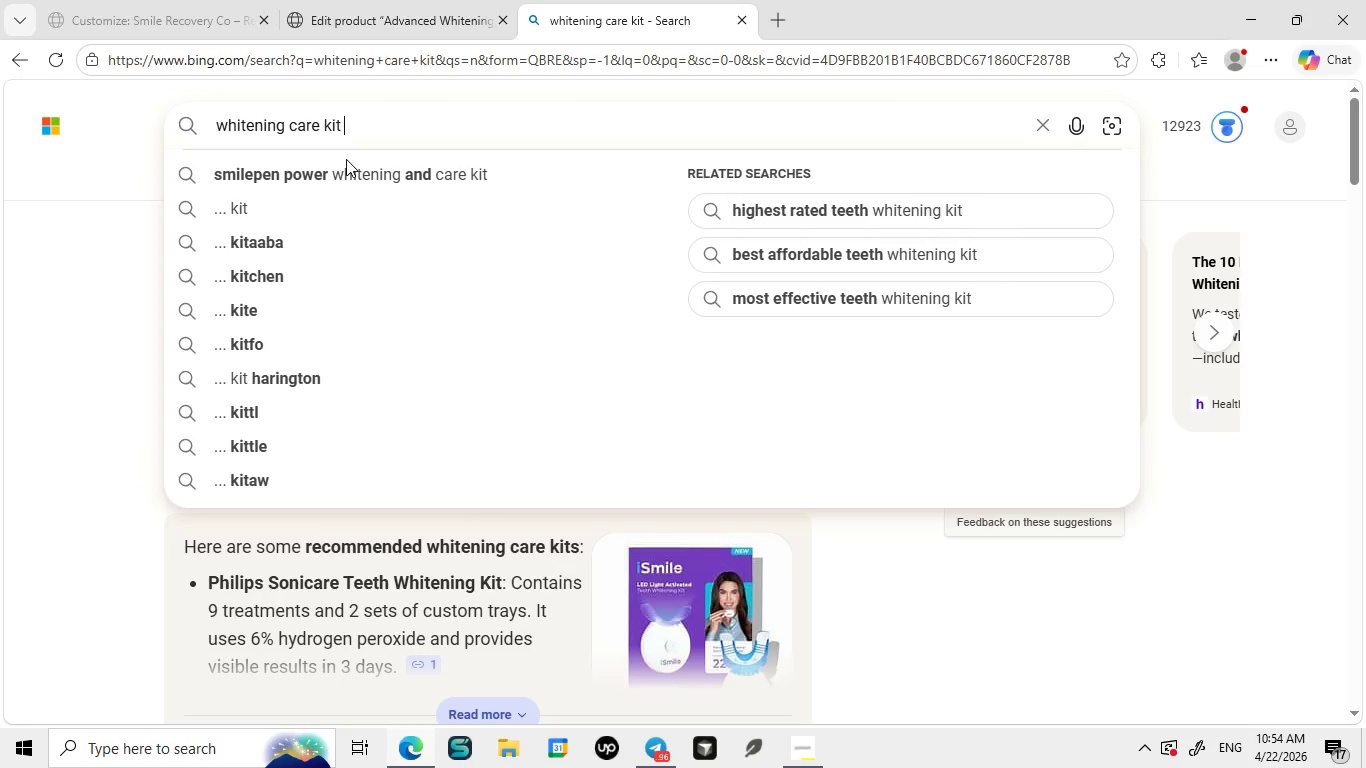 
type( is)
 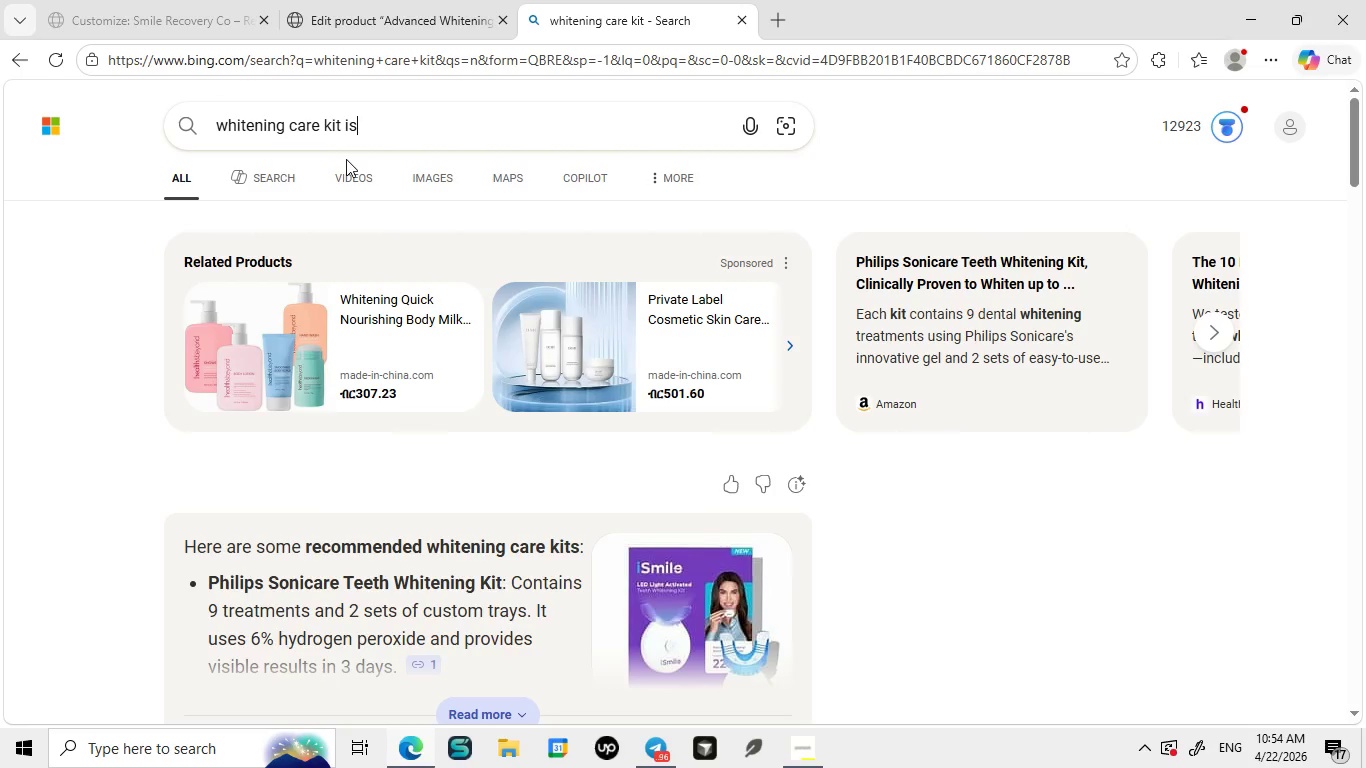 
key(Enter)
 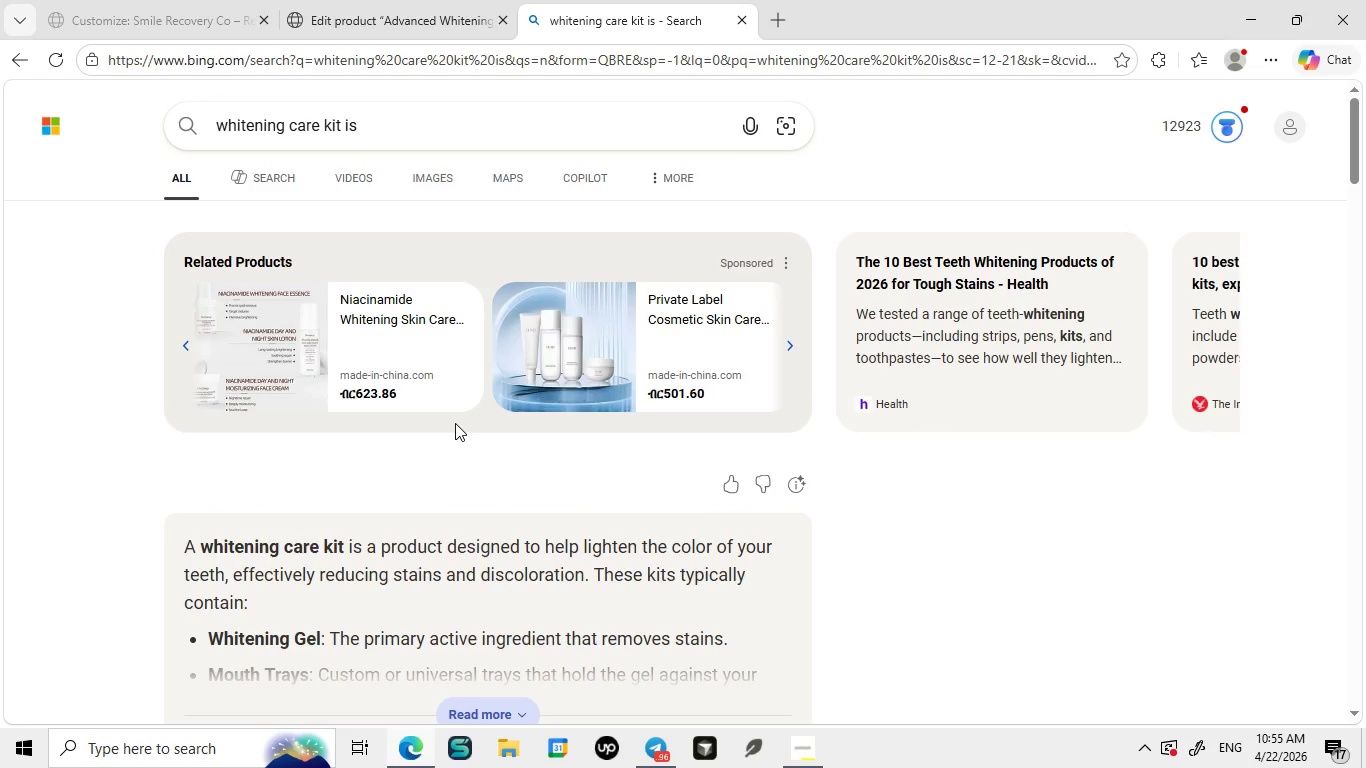 
scroll: coordinate [482, 477], scroll_direction: down, amount: 3.0
 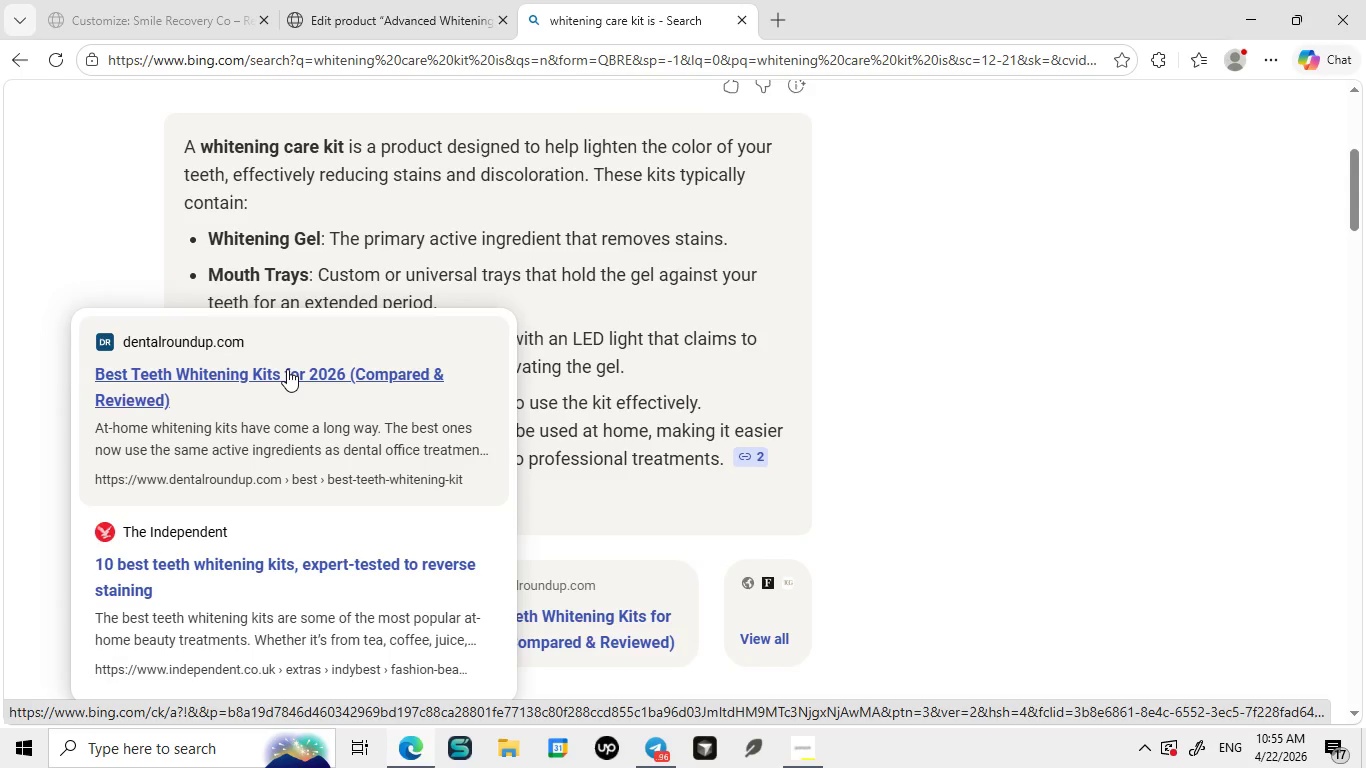 
left_click([287, 369])
 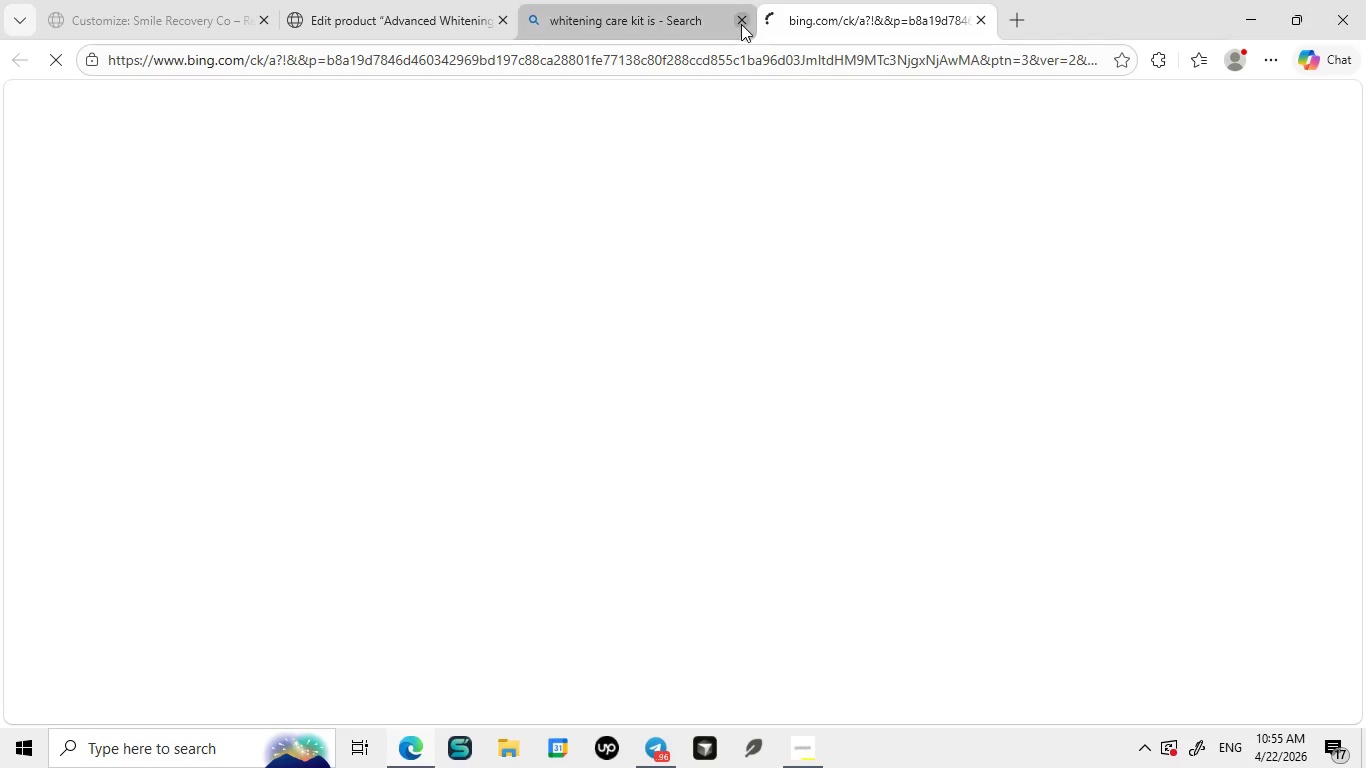 
left_click([738, 22])
 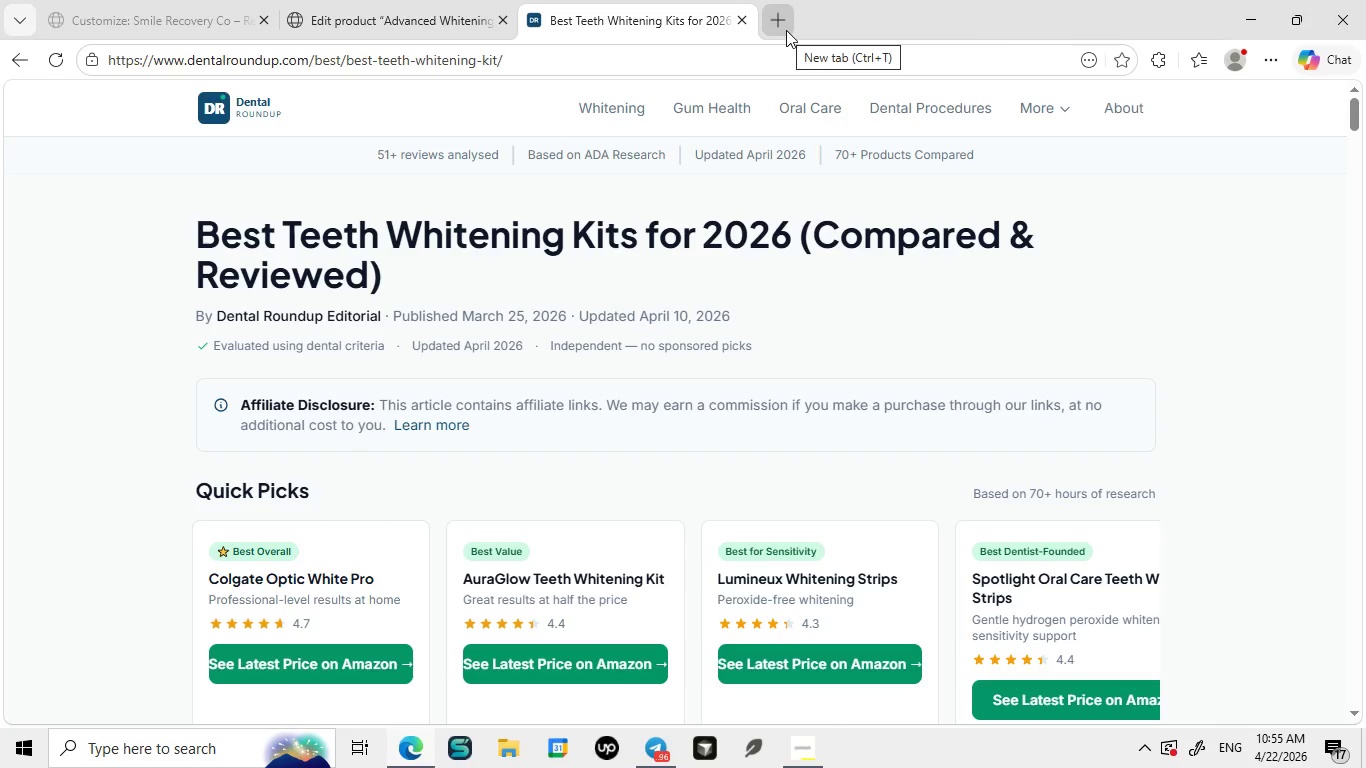 
wait(7.59)
 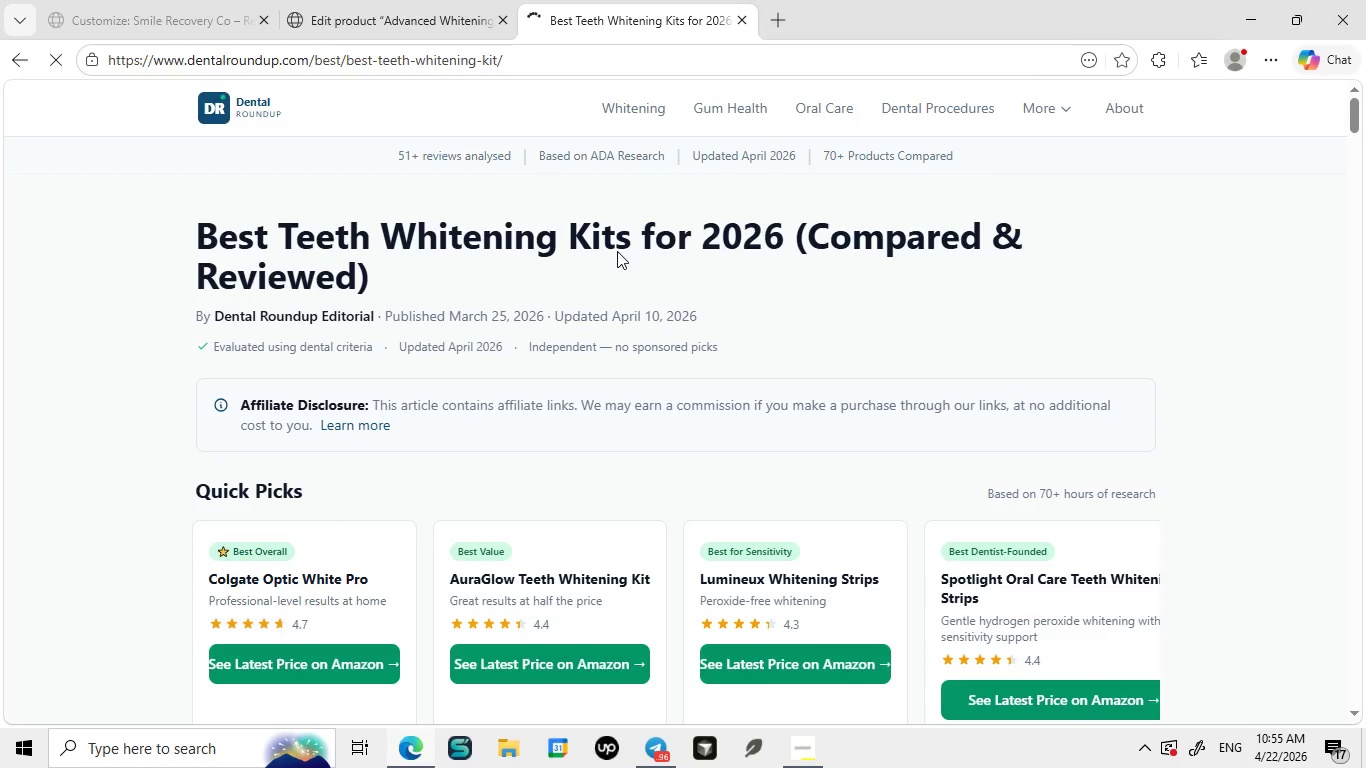 
left_click([786, 30])
 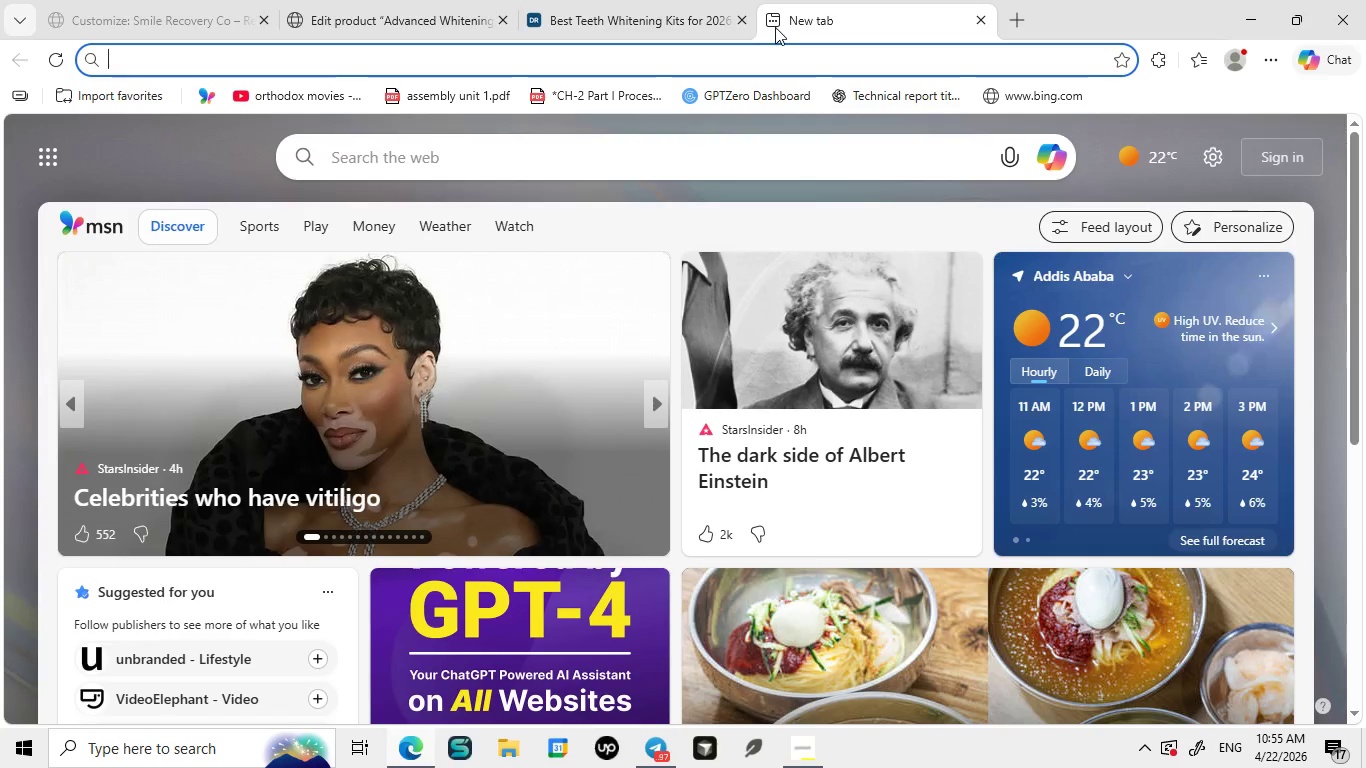 
key(Control+ControlLeft)
 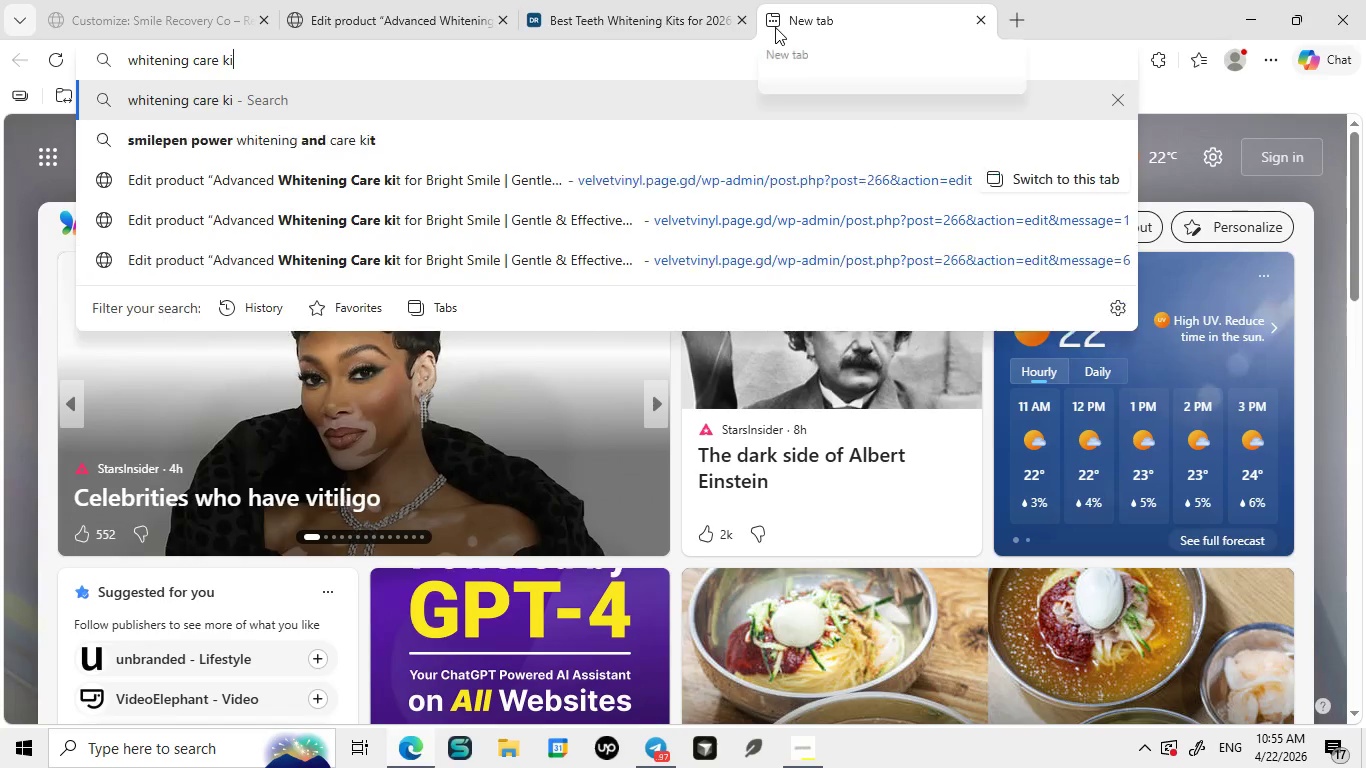 
key(Control+V)
 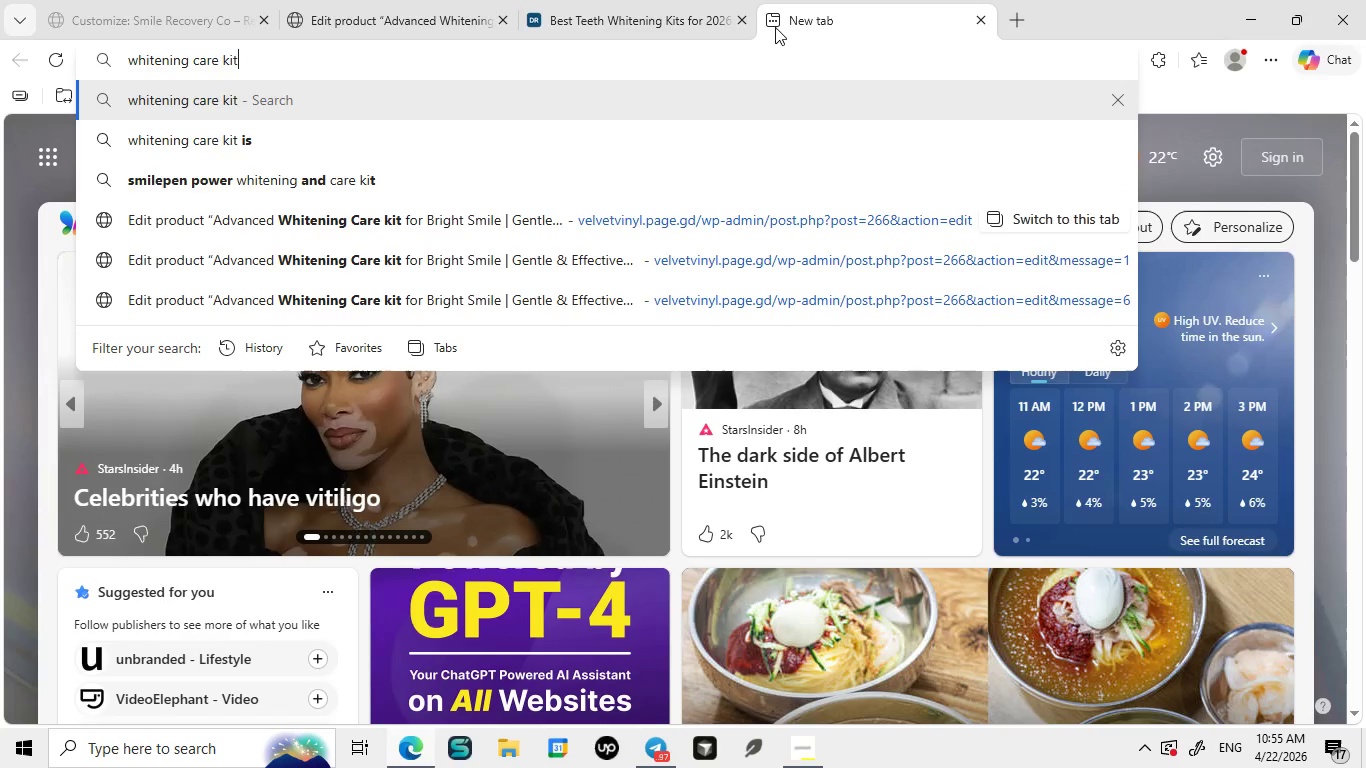 
type(t use)
 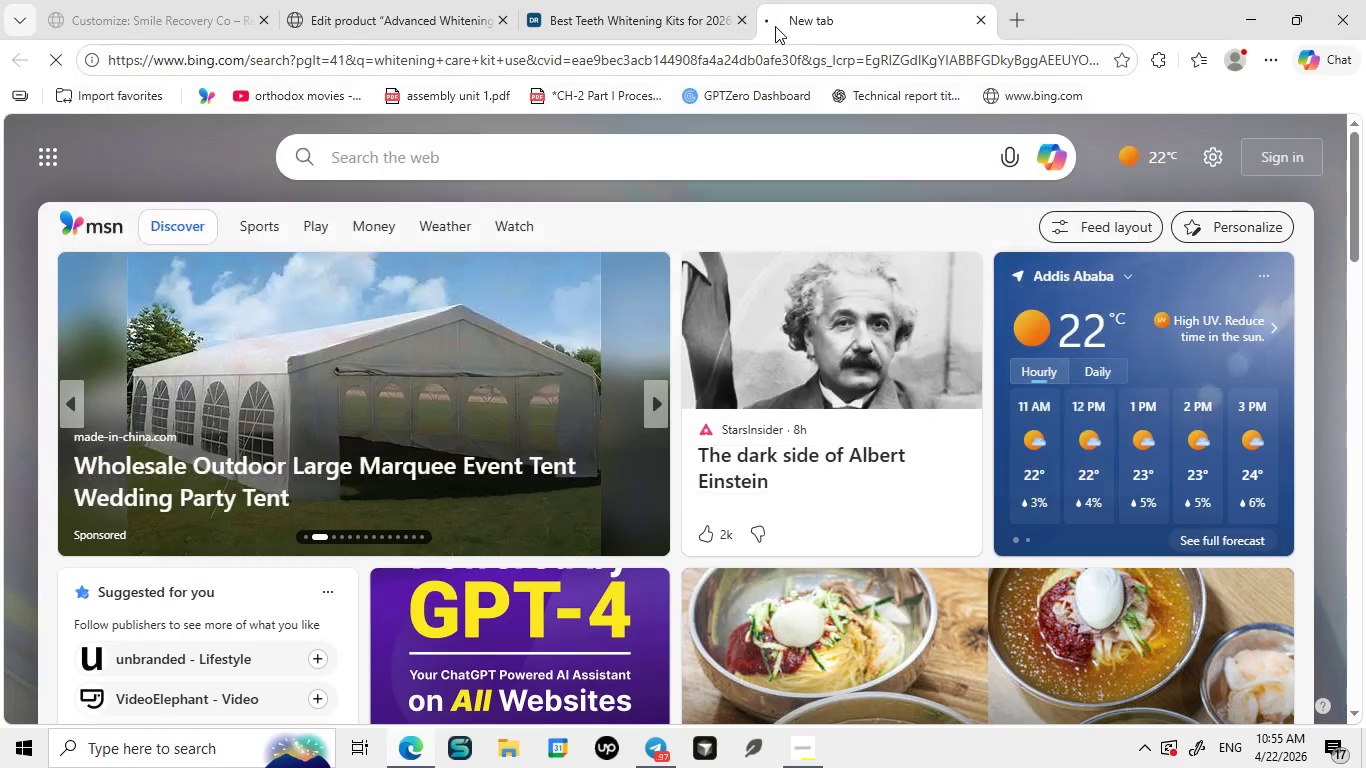 
key(Enter)
 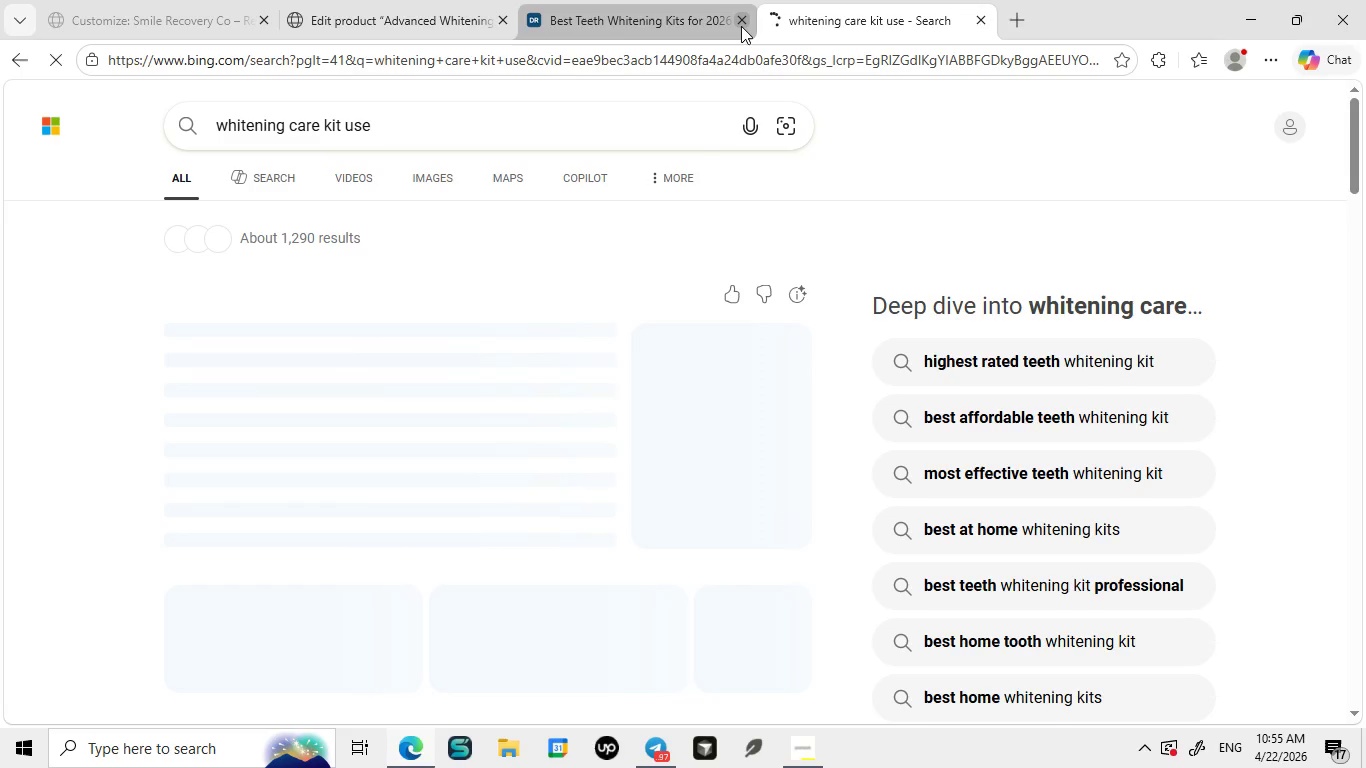 
left_click([741, 26])
 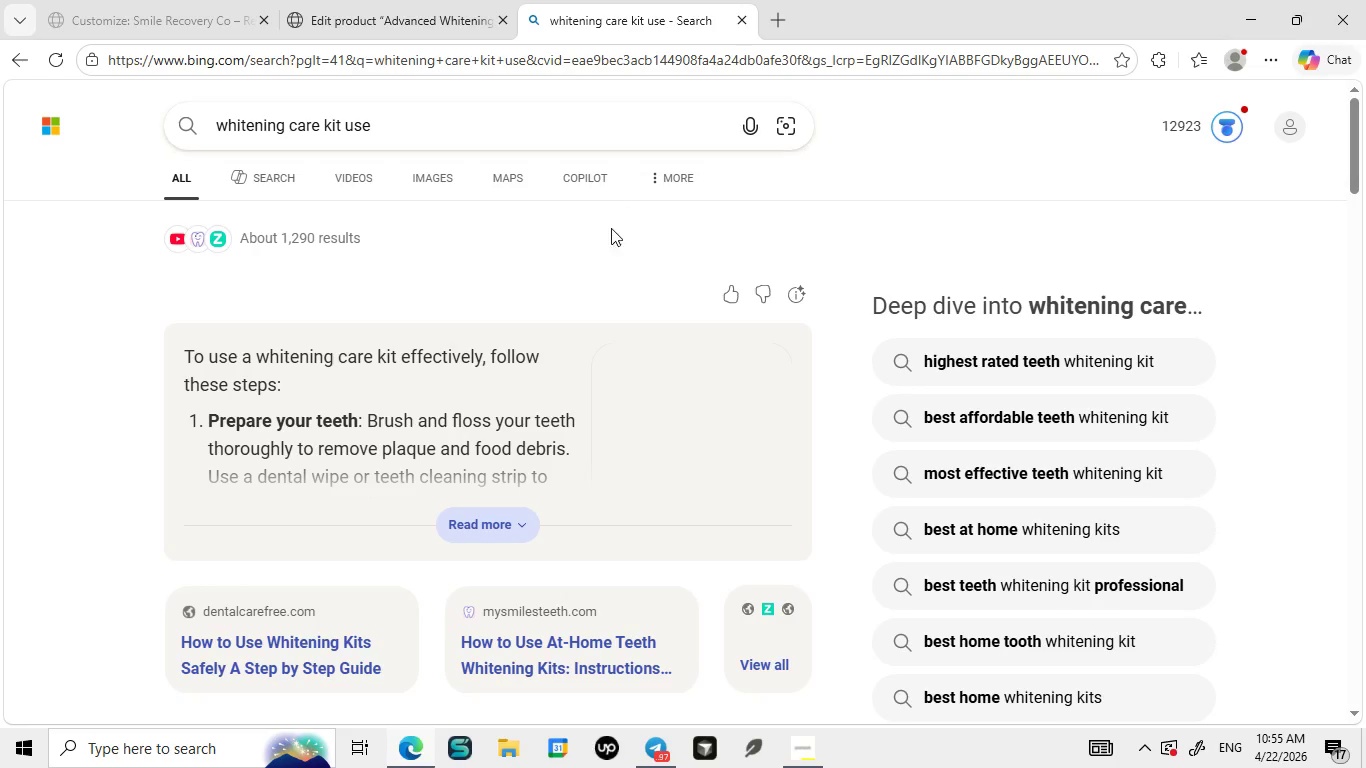 
scroll: coordinate [564, 341], scroll_direction: down, amount: 2.0
 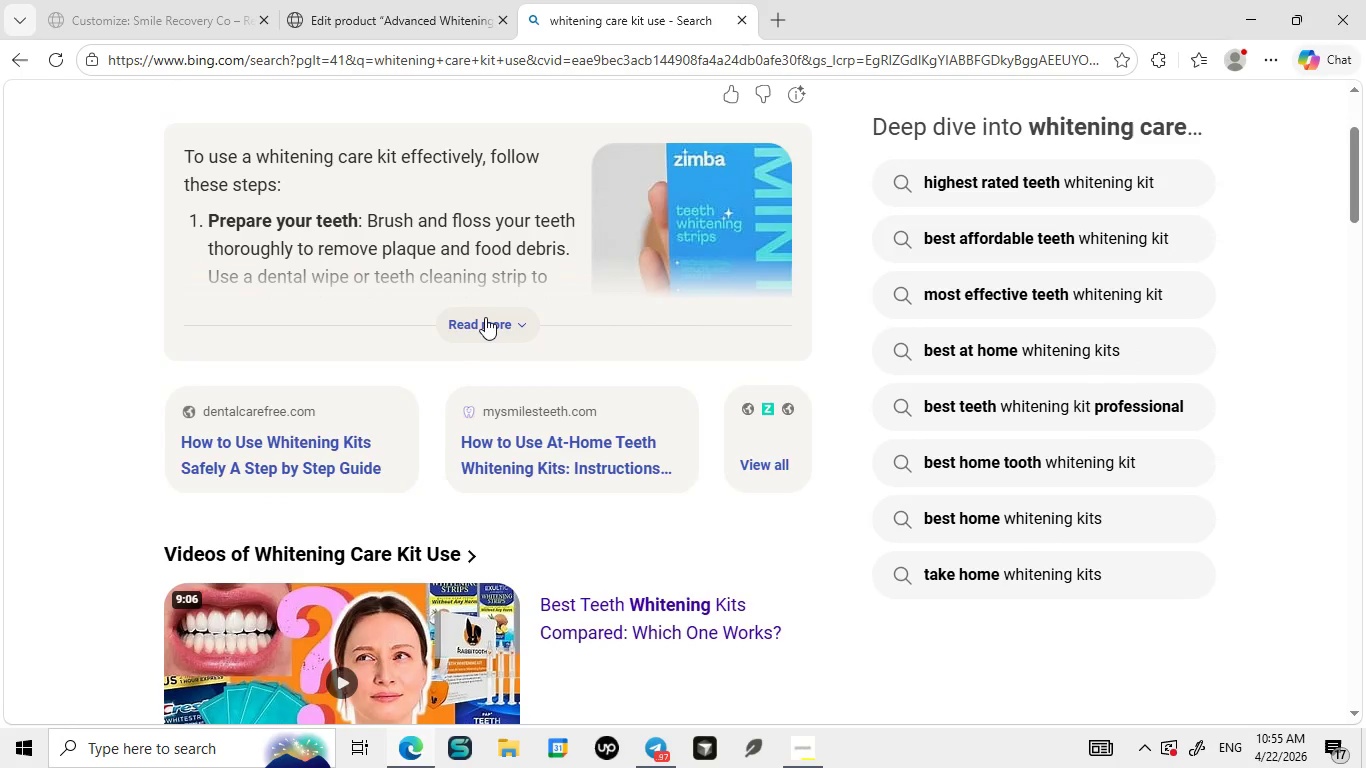 
mouse_move([450, 312])
 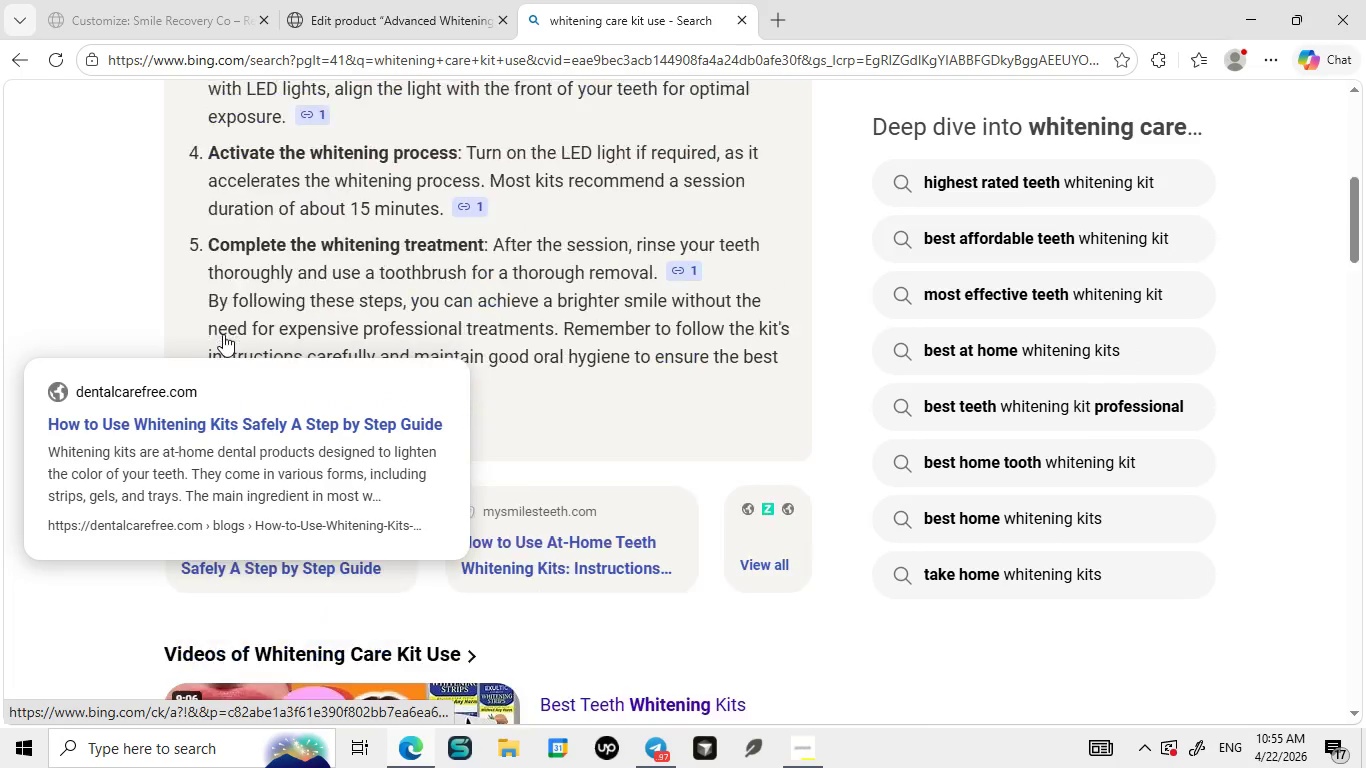 
scroll: coordinate [320, 321], scroll_direction: down, amount: 16.0
 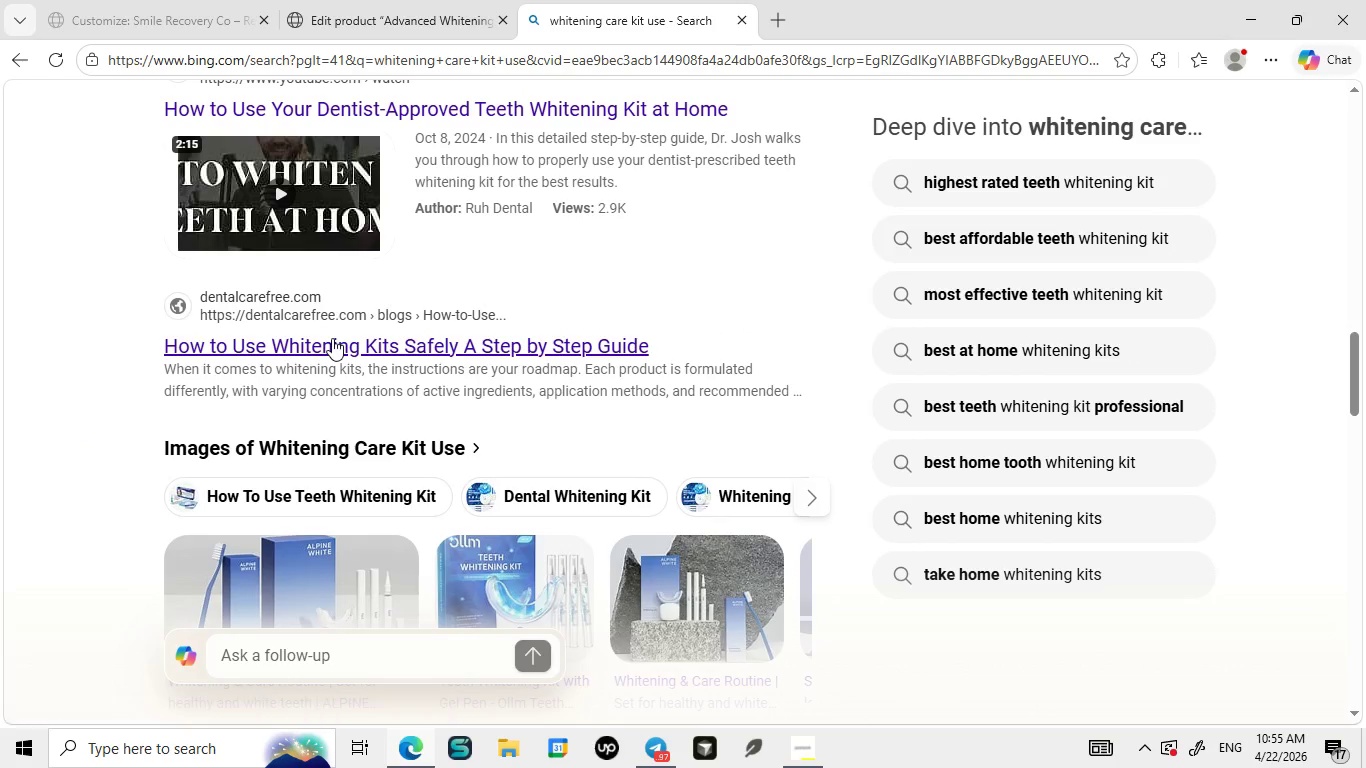 
left_click([332, 338])
 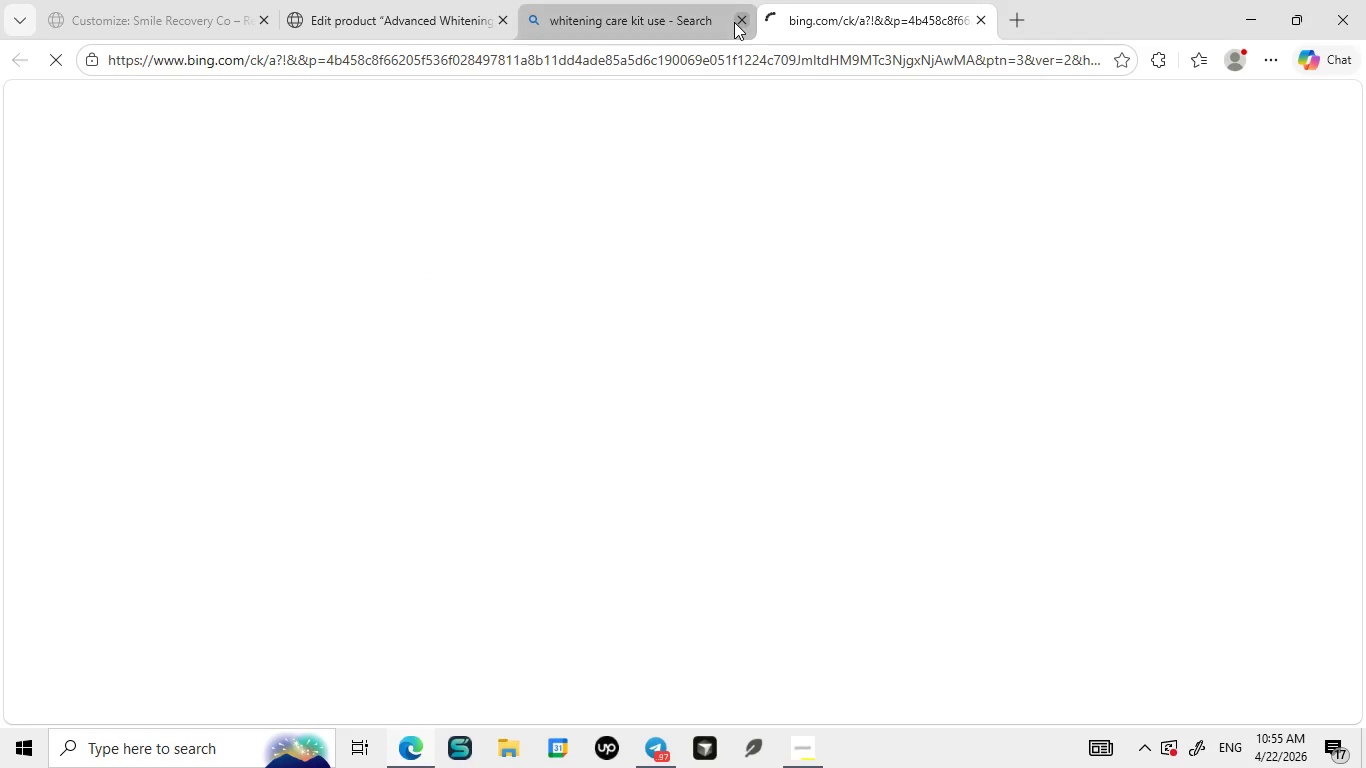 
left_click([734, 22])
 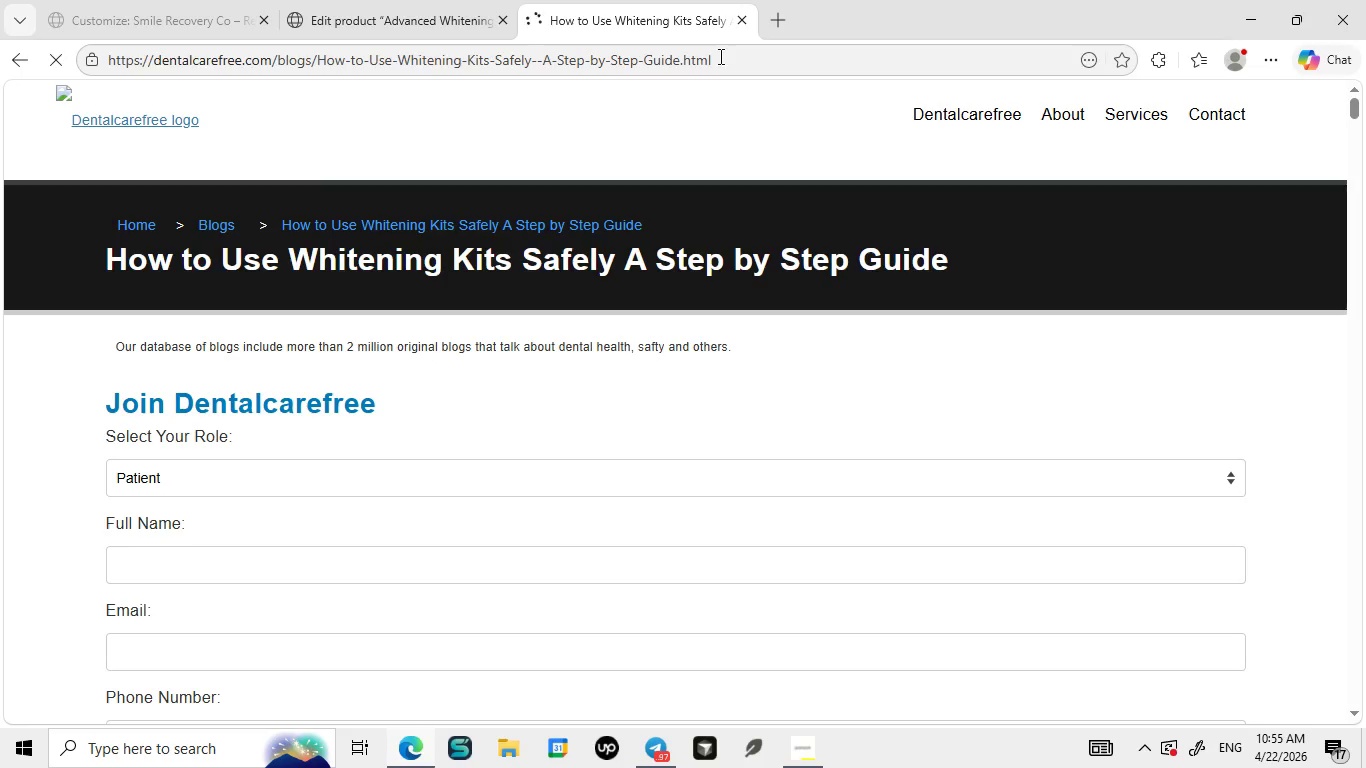 
left_click([721, 56])
 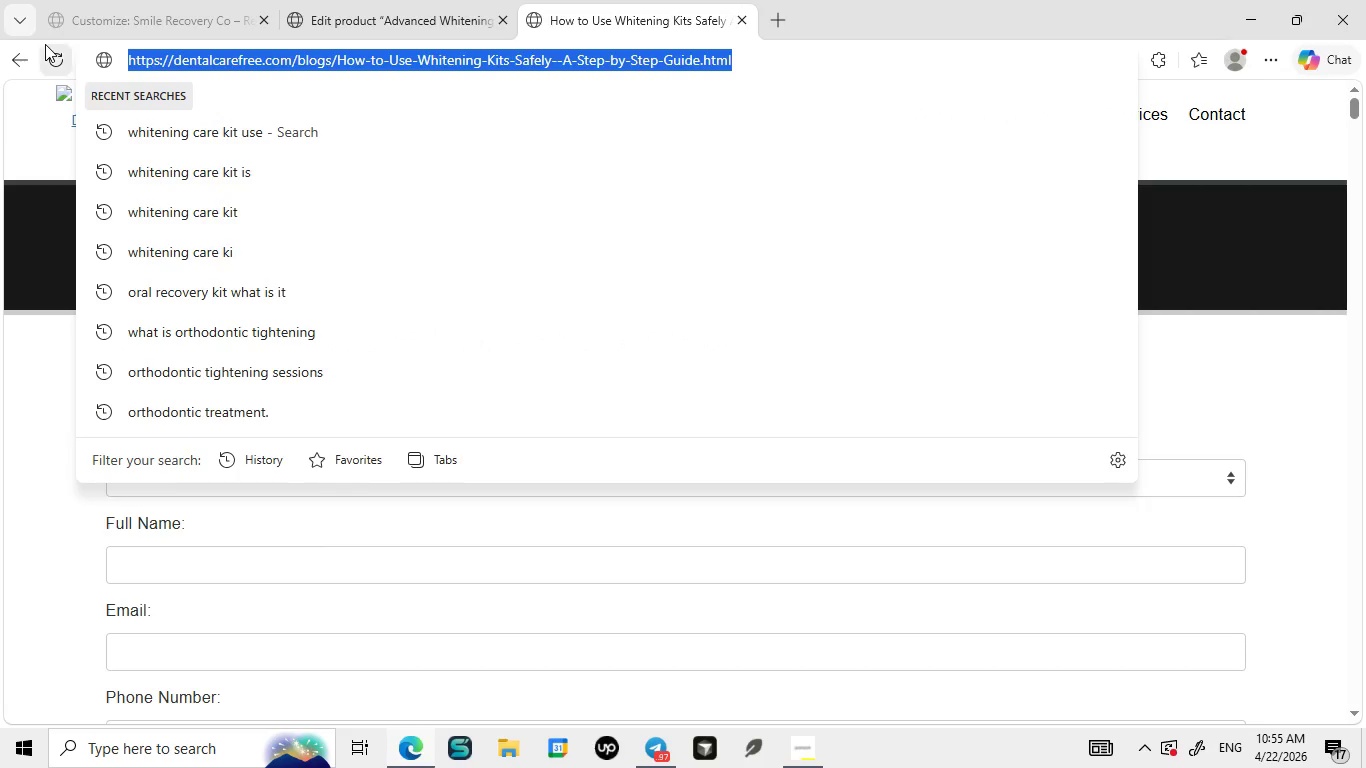 
left_click([0, 63])
 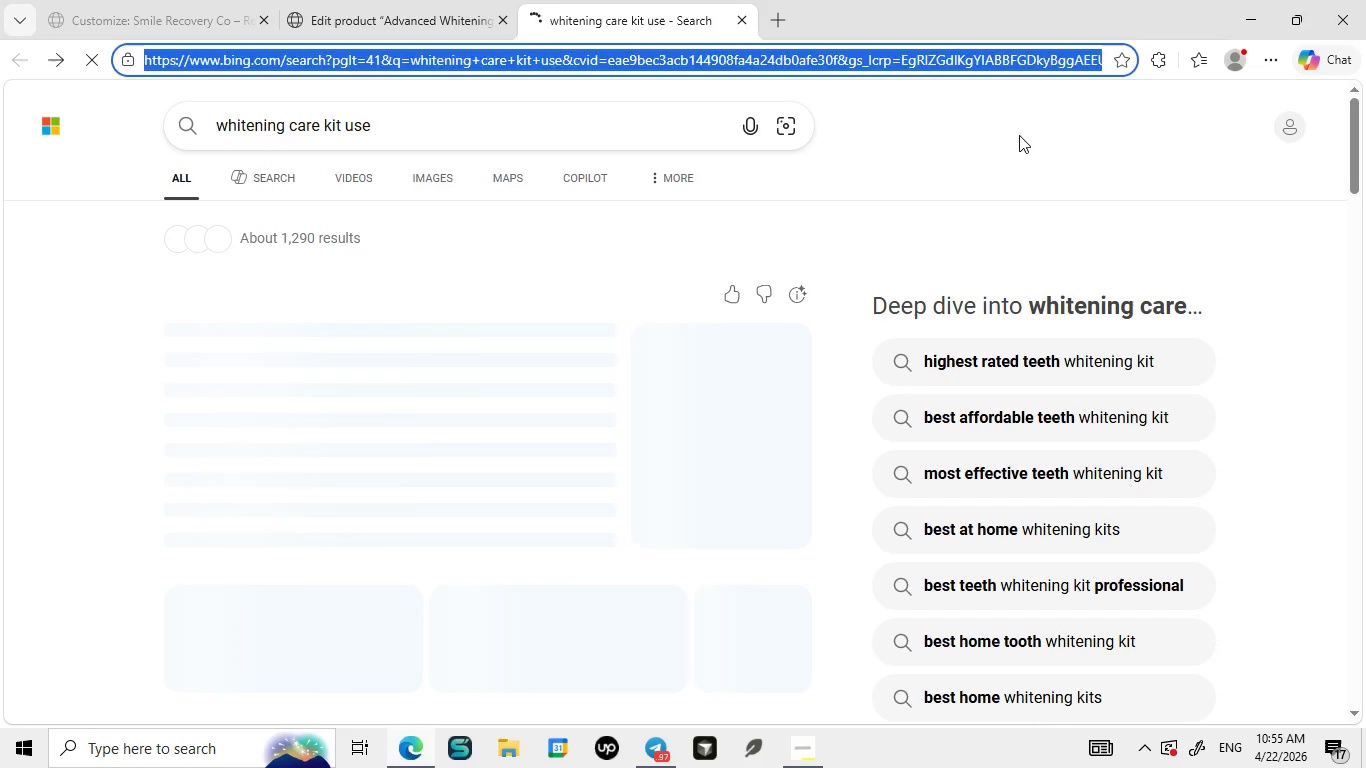 
left_click([1019, 135])
 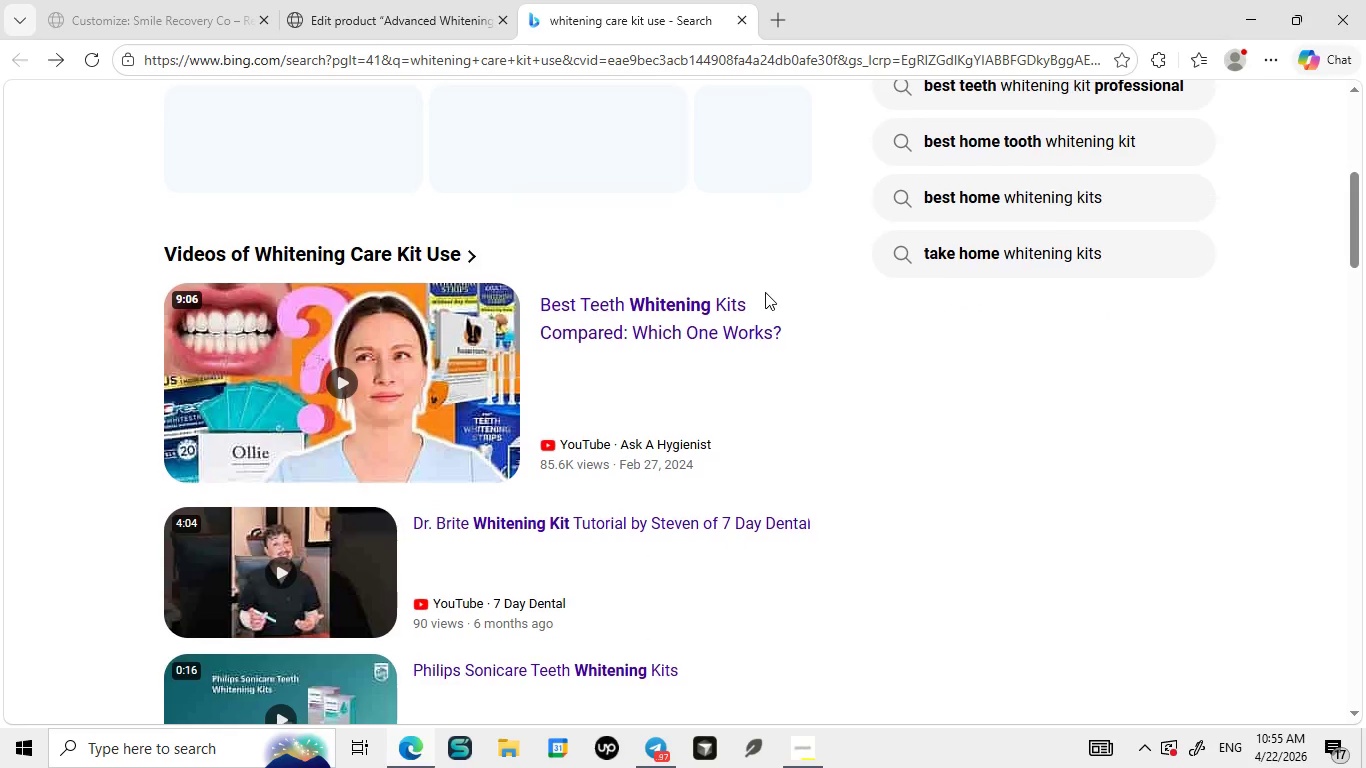 
scroll: coordinate [773, 262], scroll_direction: down, amount: 24.0
 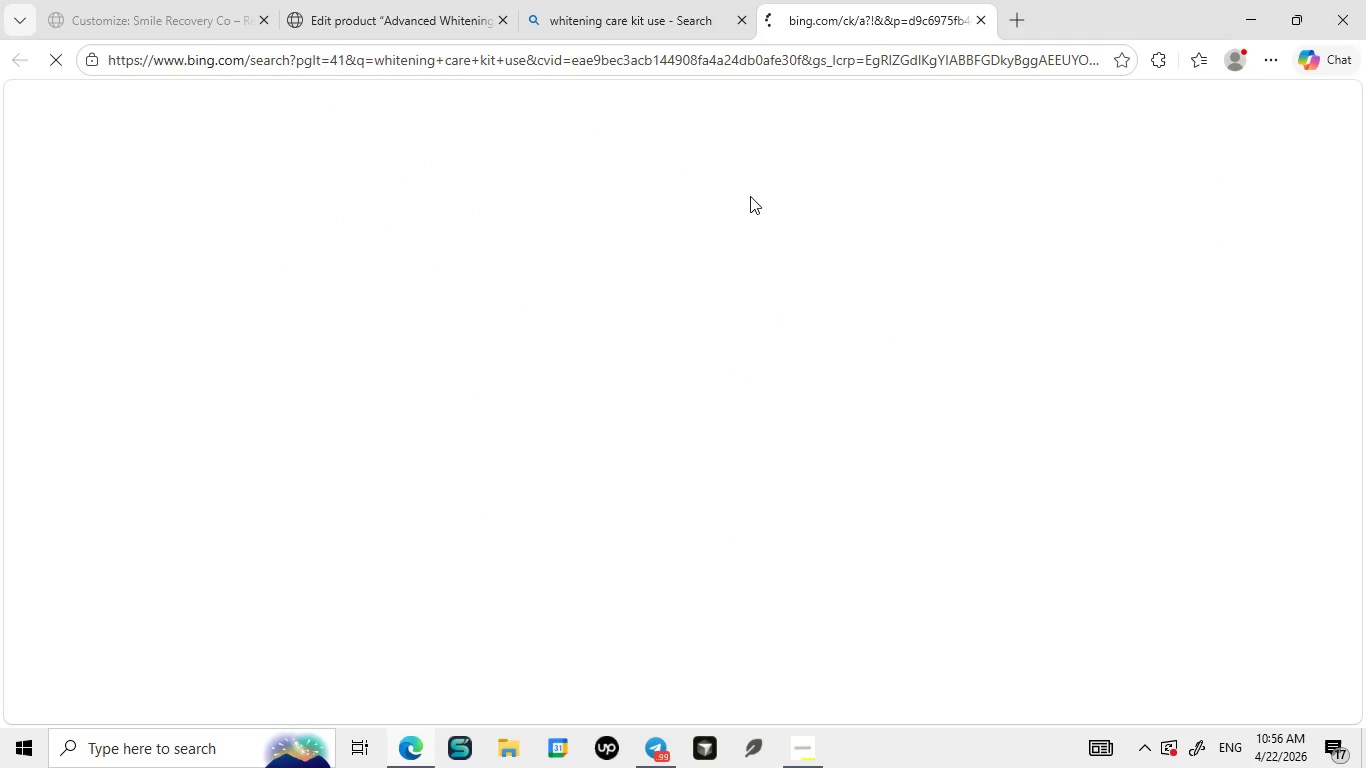 
wait(10.64)
 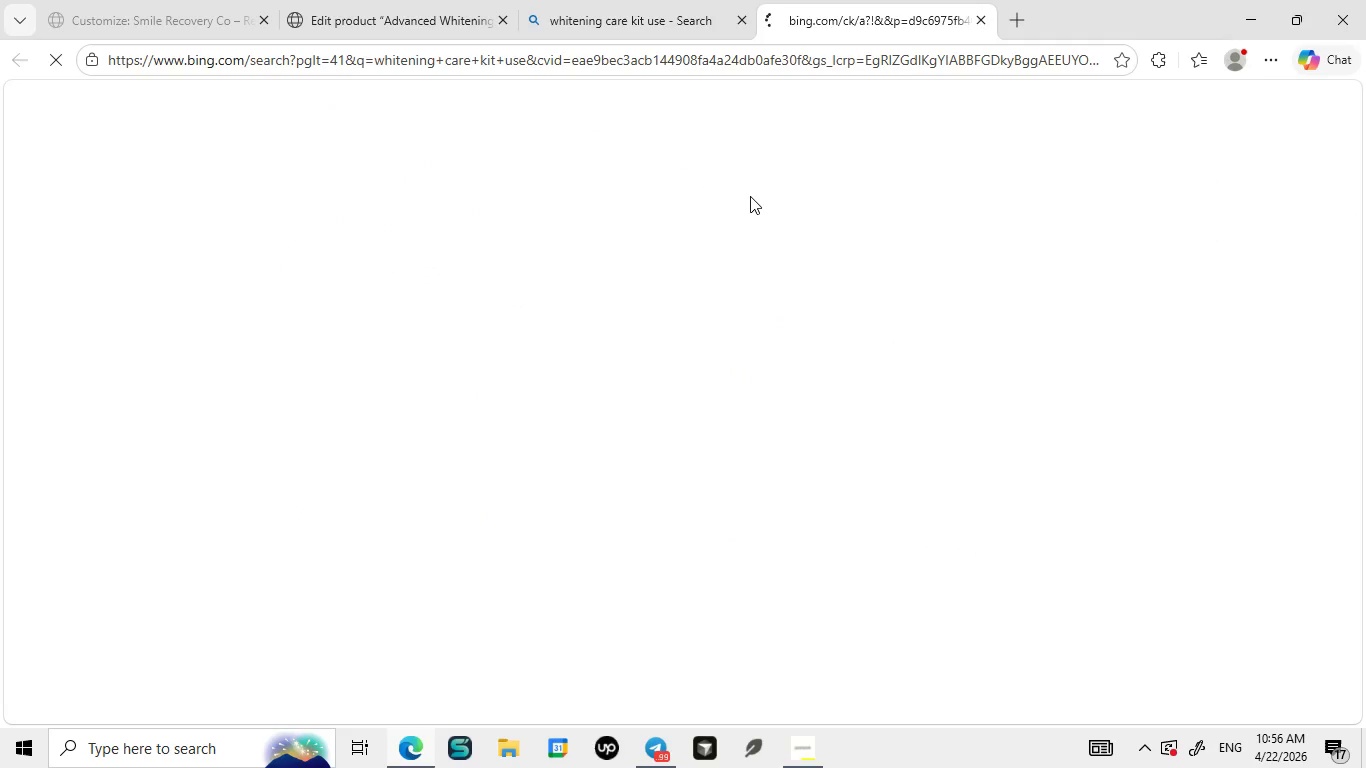 
left_click([859, 53])
 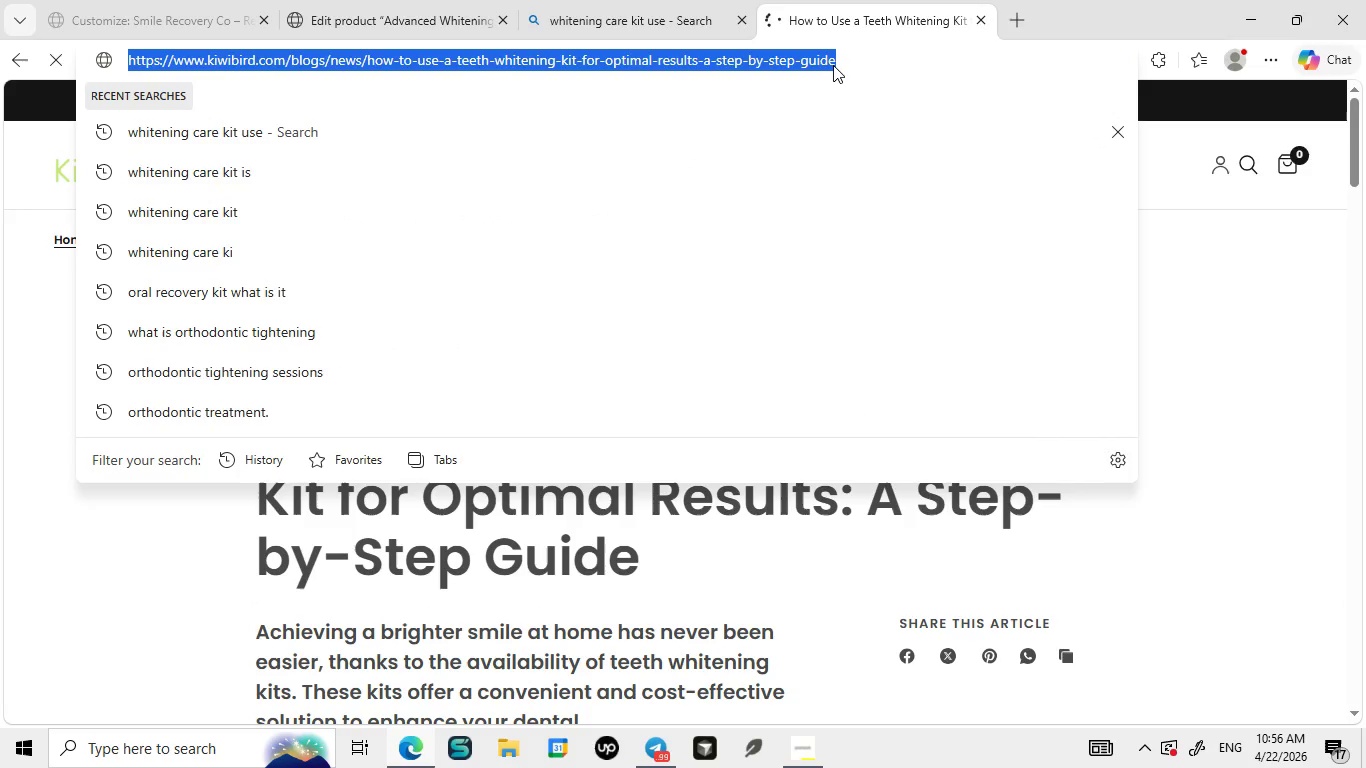 
key(Control+C)
 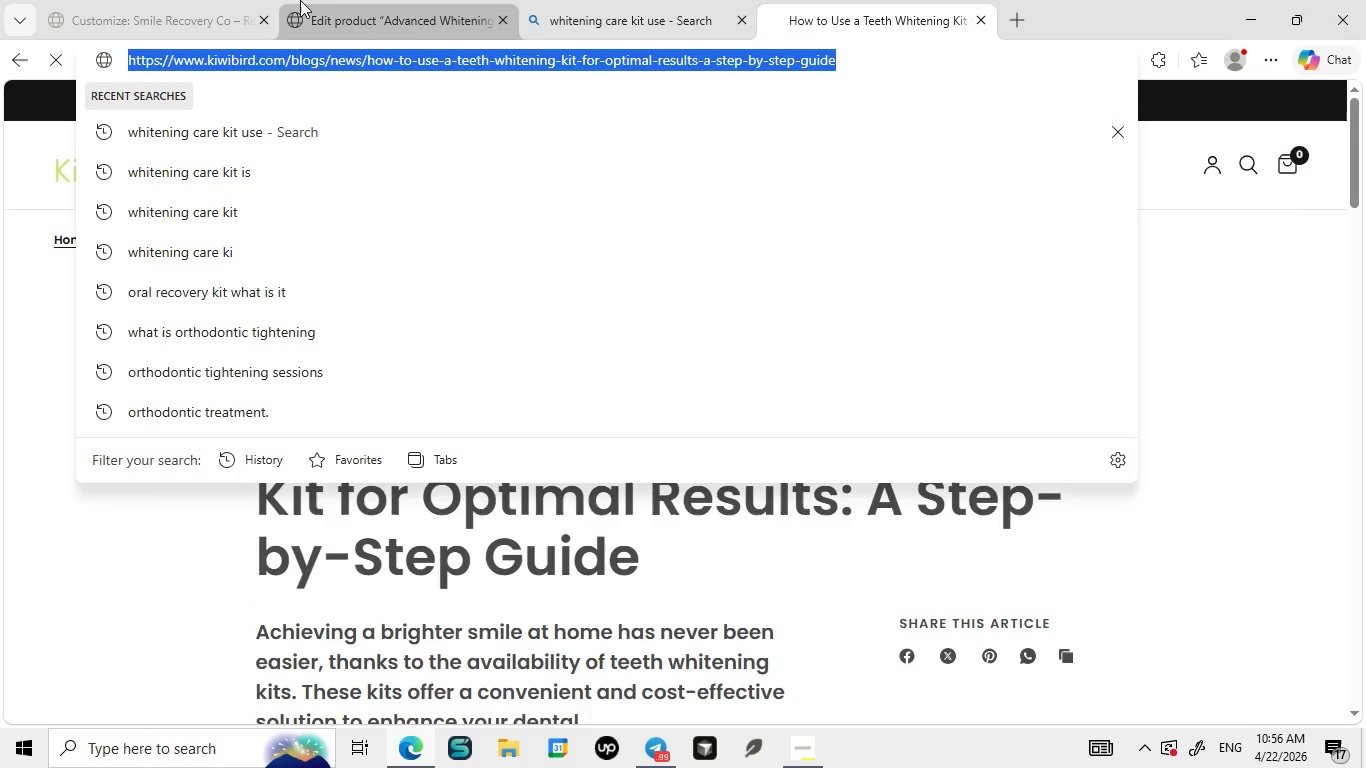 
left_click([300, 0])
 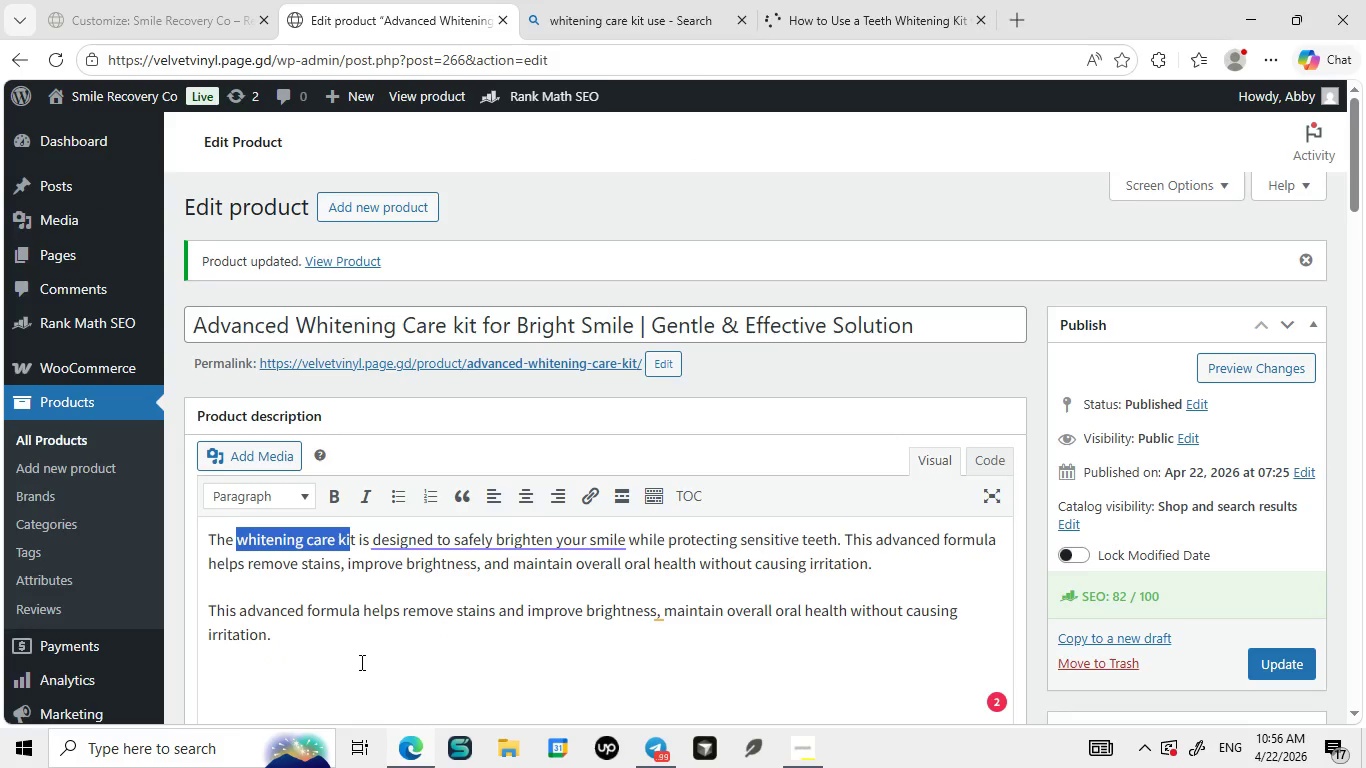 
scroll: coordinate [361, 662], scroll_direction: down, amount: 1.0
 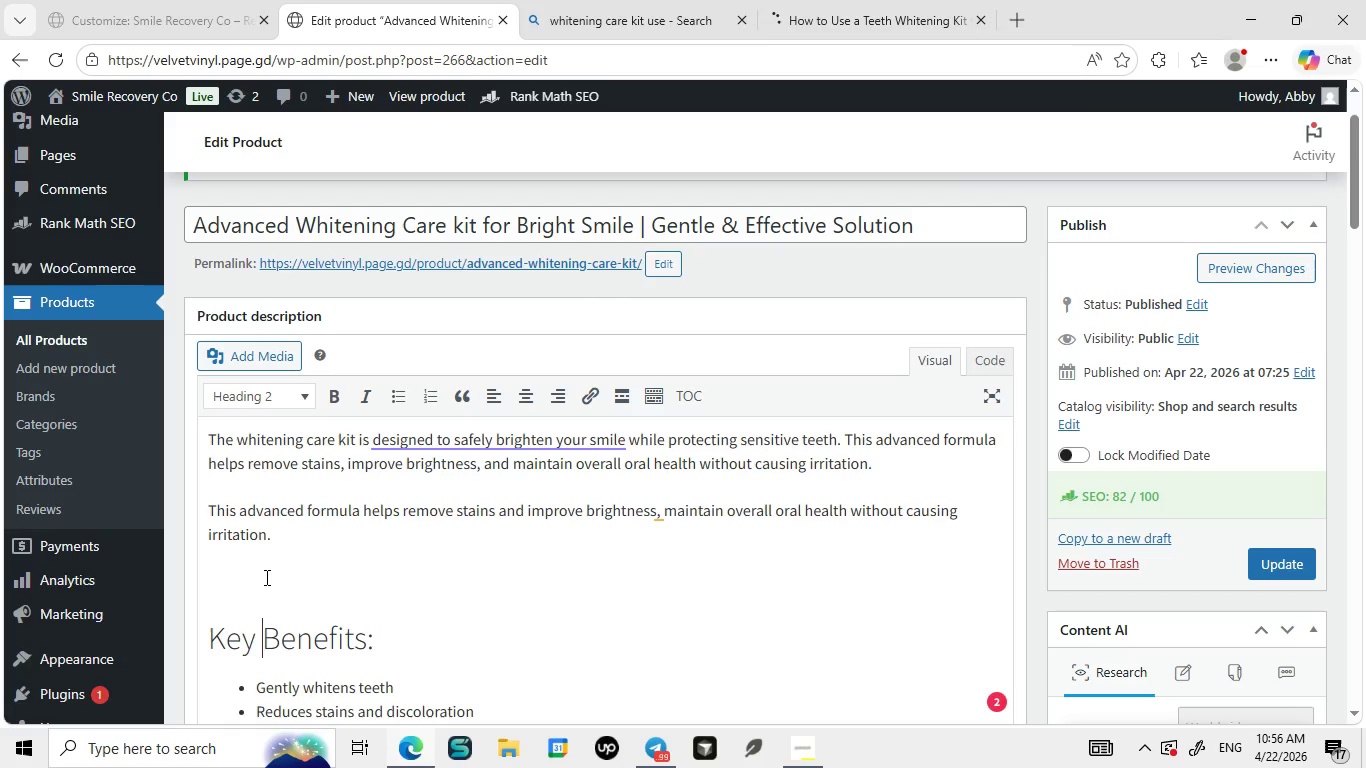 
left_click([265, 577])
 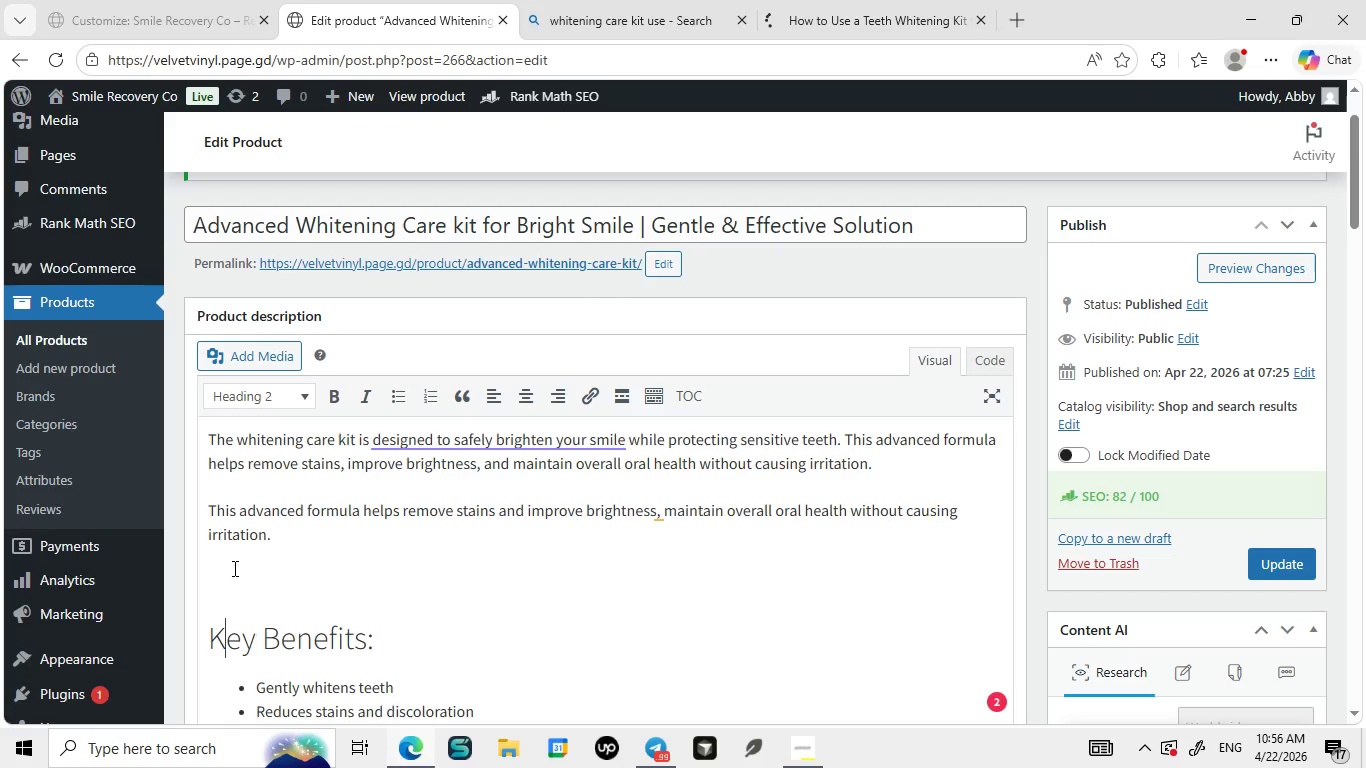 
left_click([233, 568])
 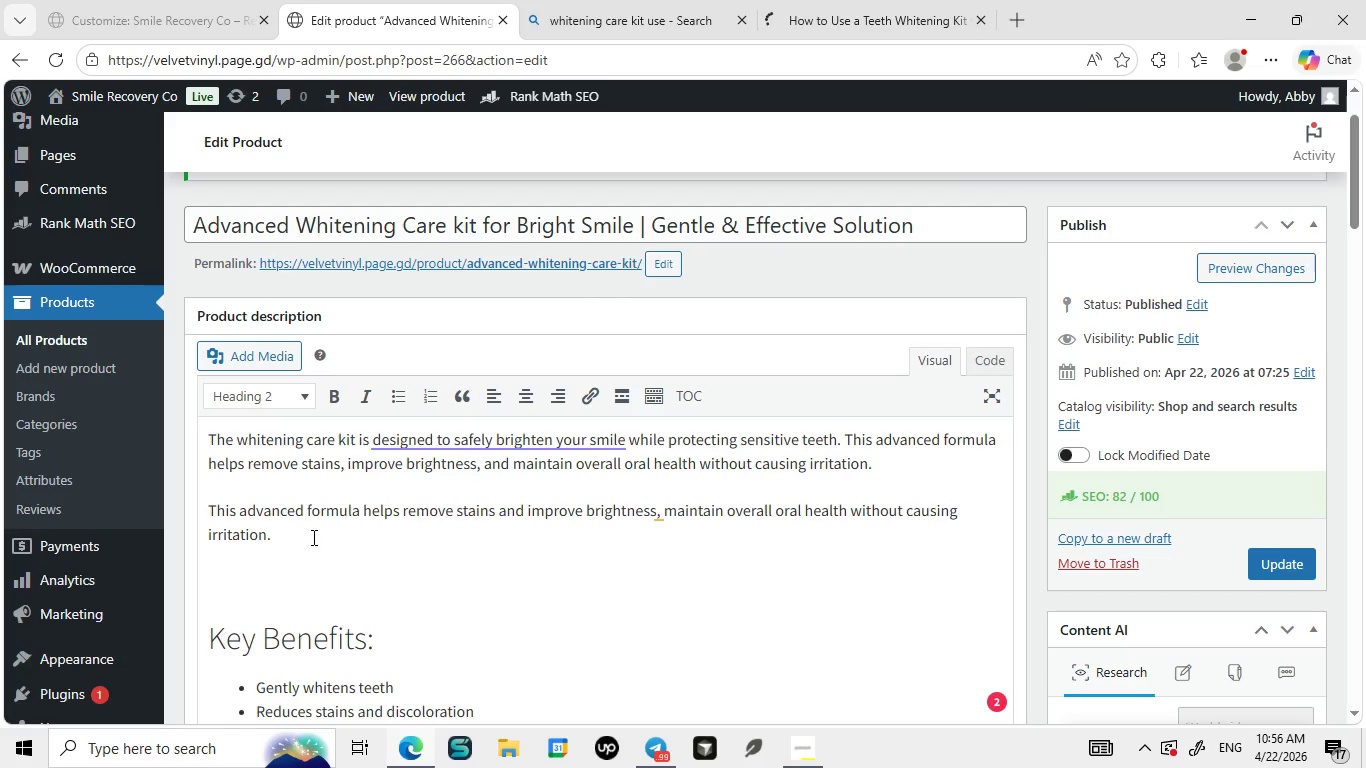 
left_click([312, 515])
 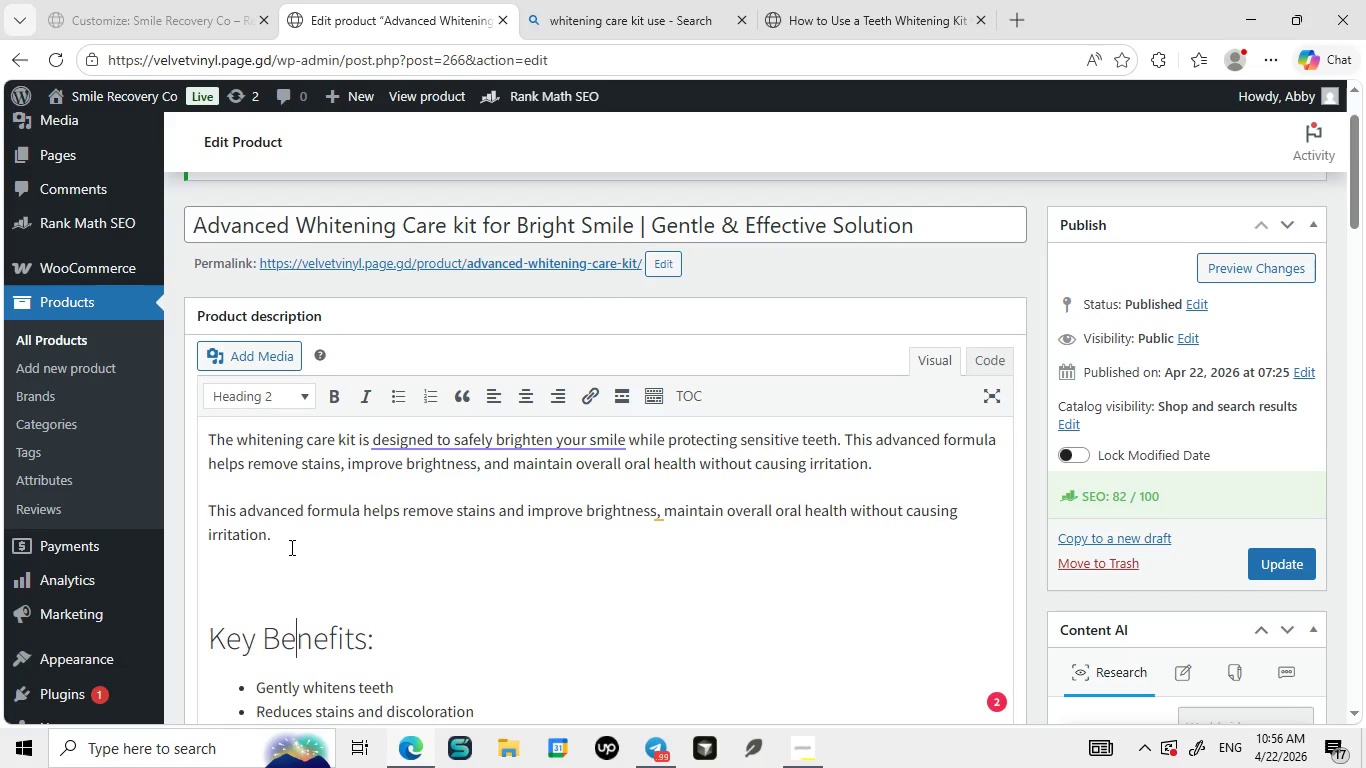 
left_click([290, 547])
 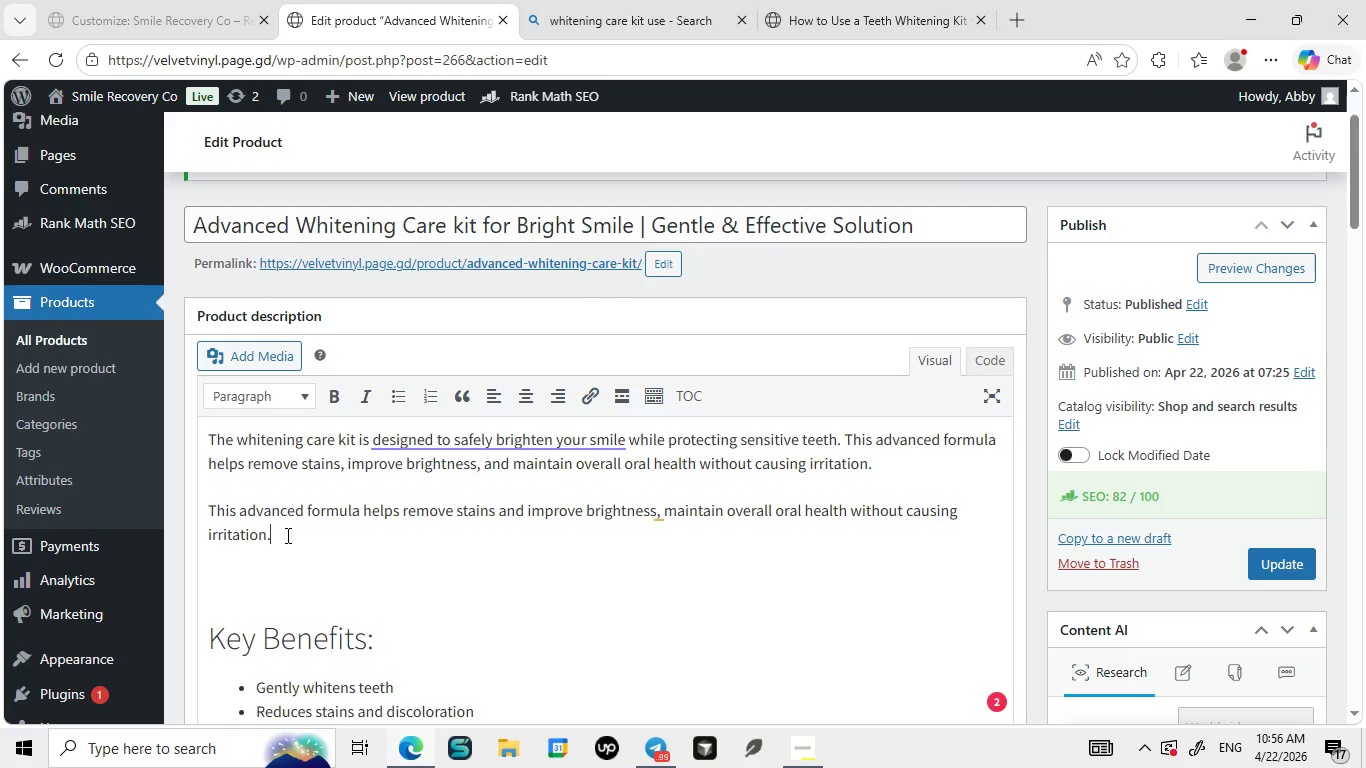 
left_click([286, 535])
 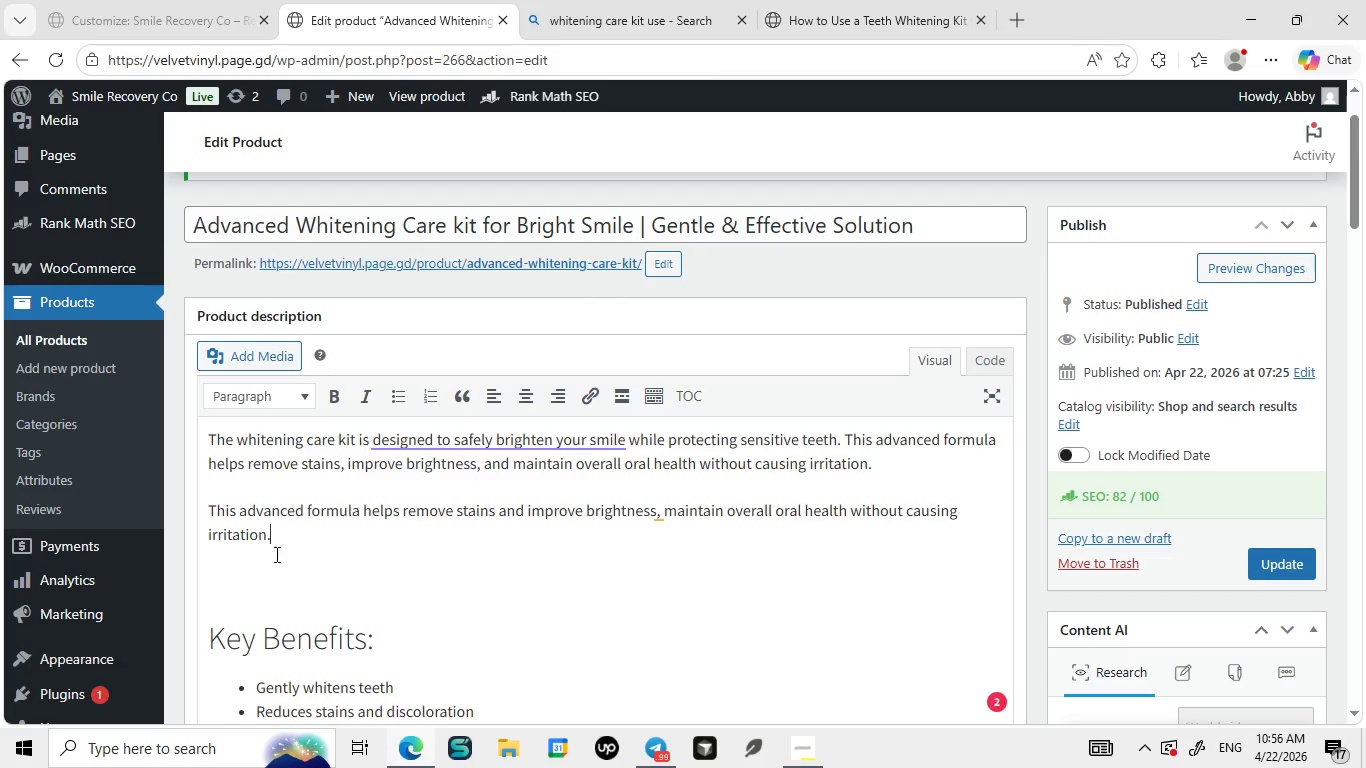 
wait(6.75)
 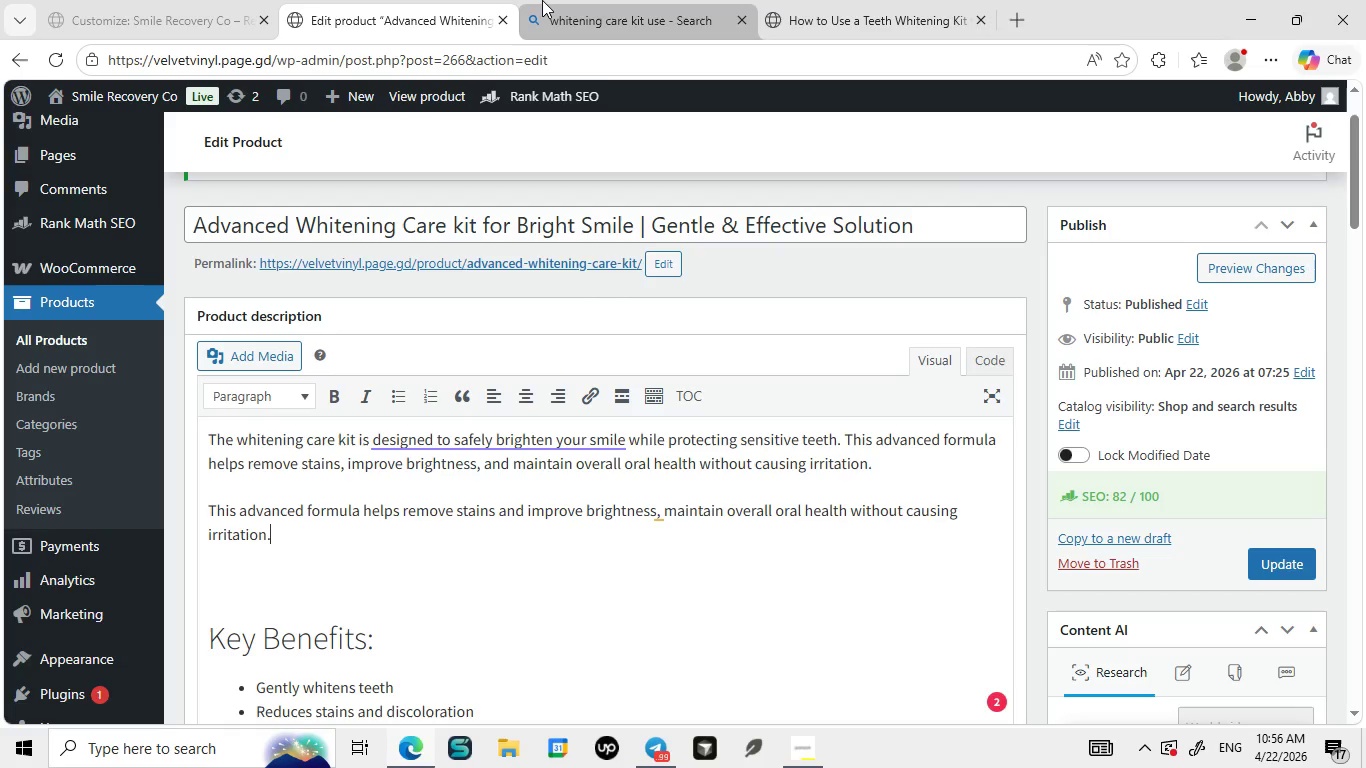 
left_click([212, 516])
 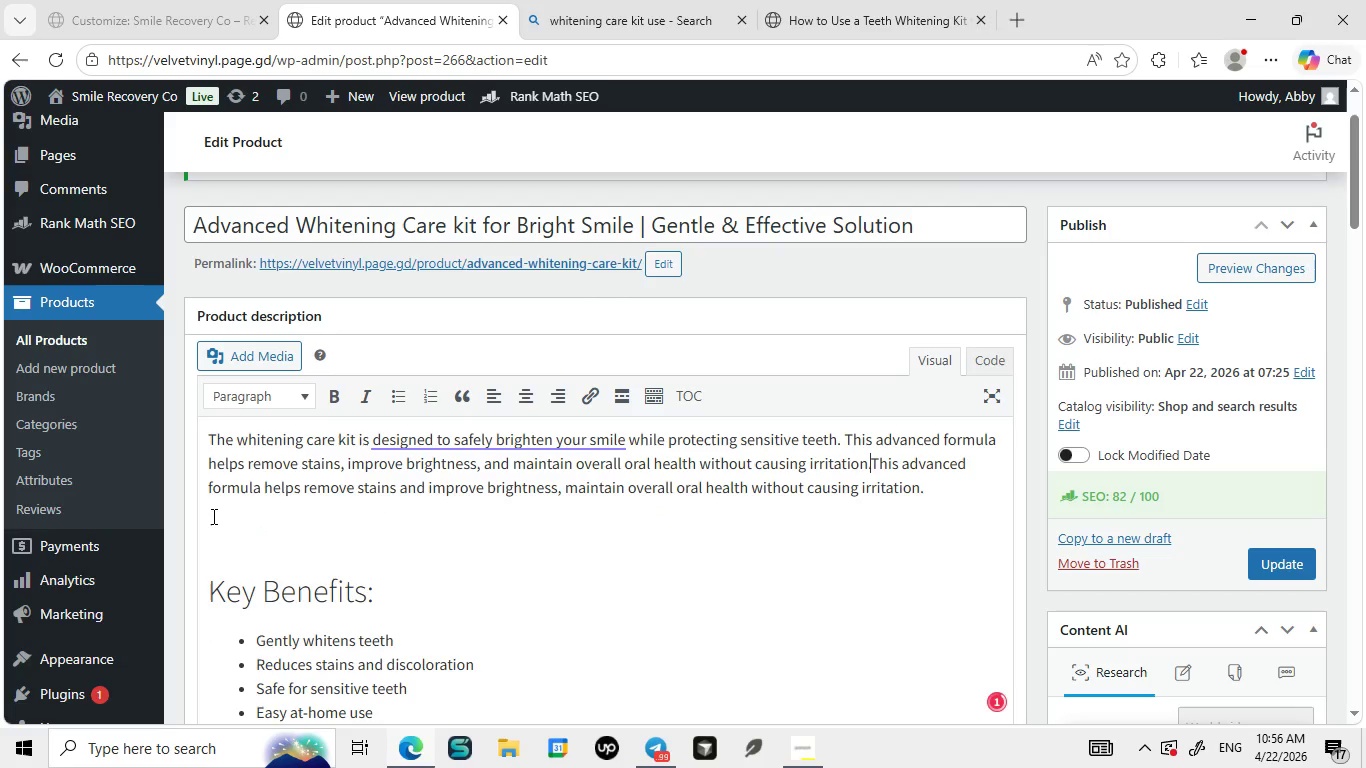 
key(Backspace)
 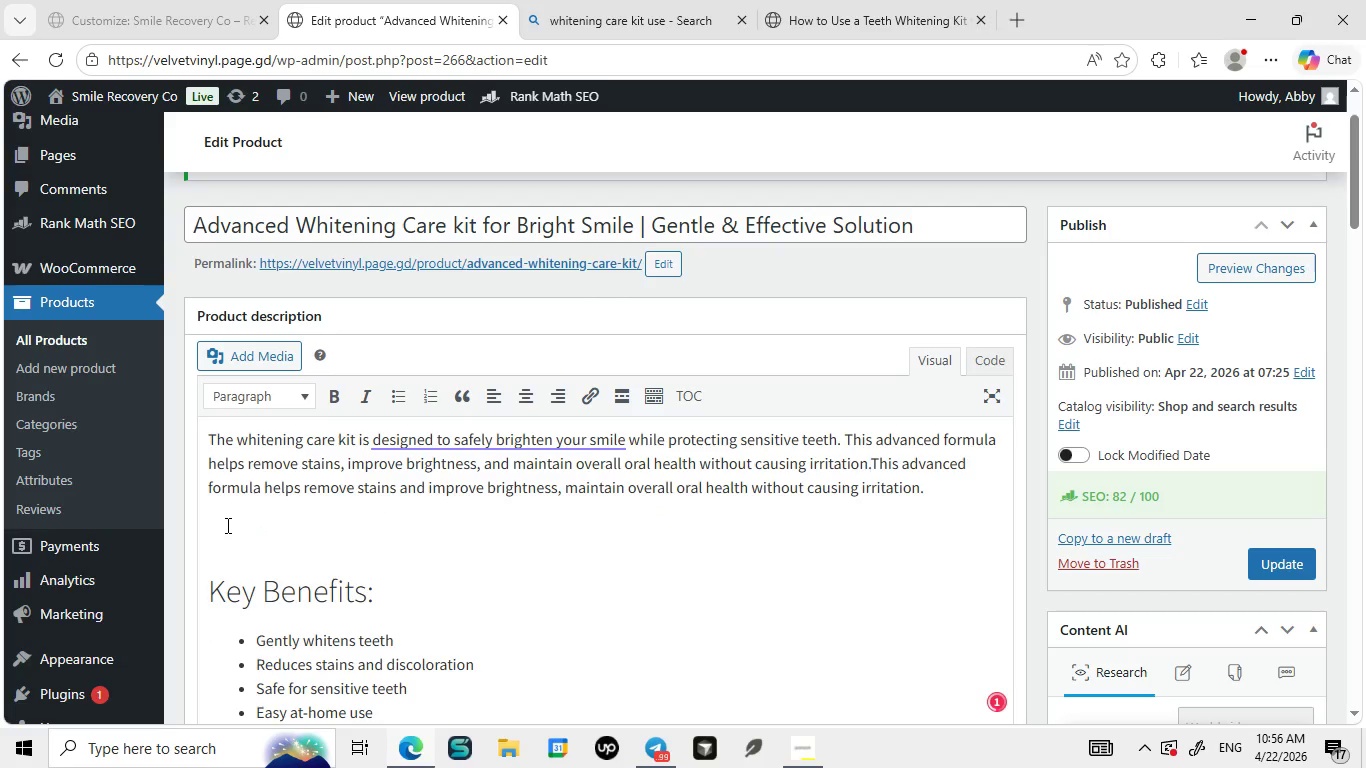 
left_click([226, 525])
 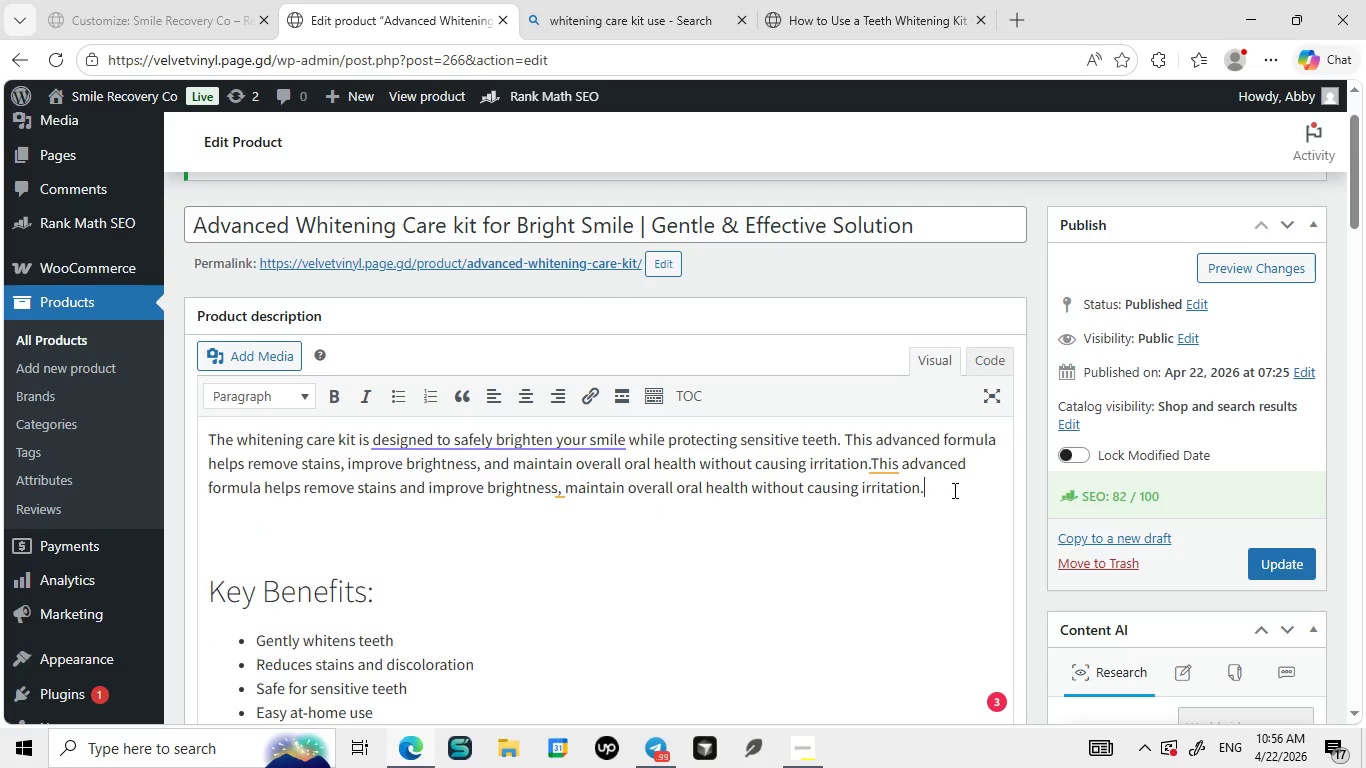 
left_click([953, 490])
 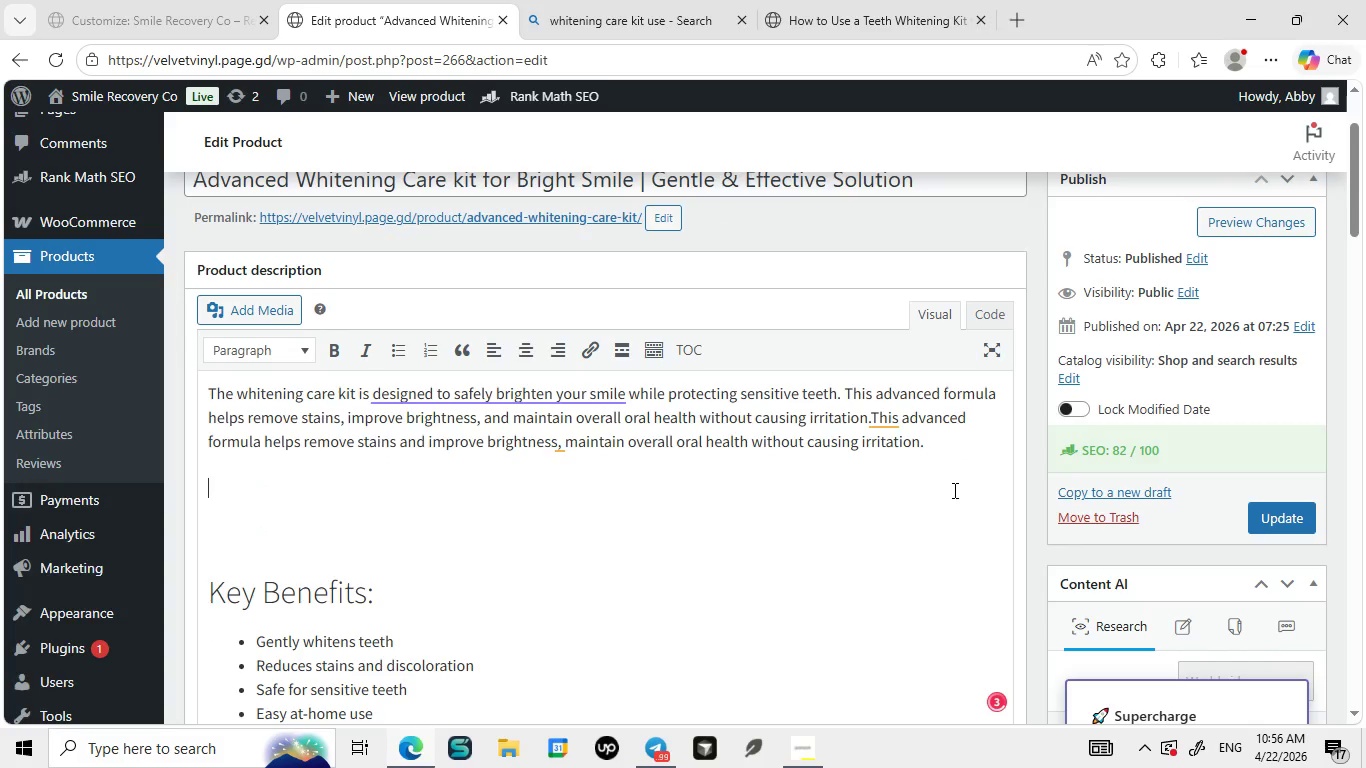 
key(Enter)
 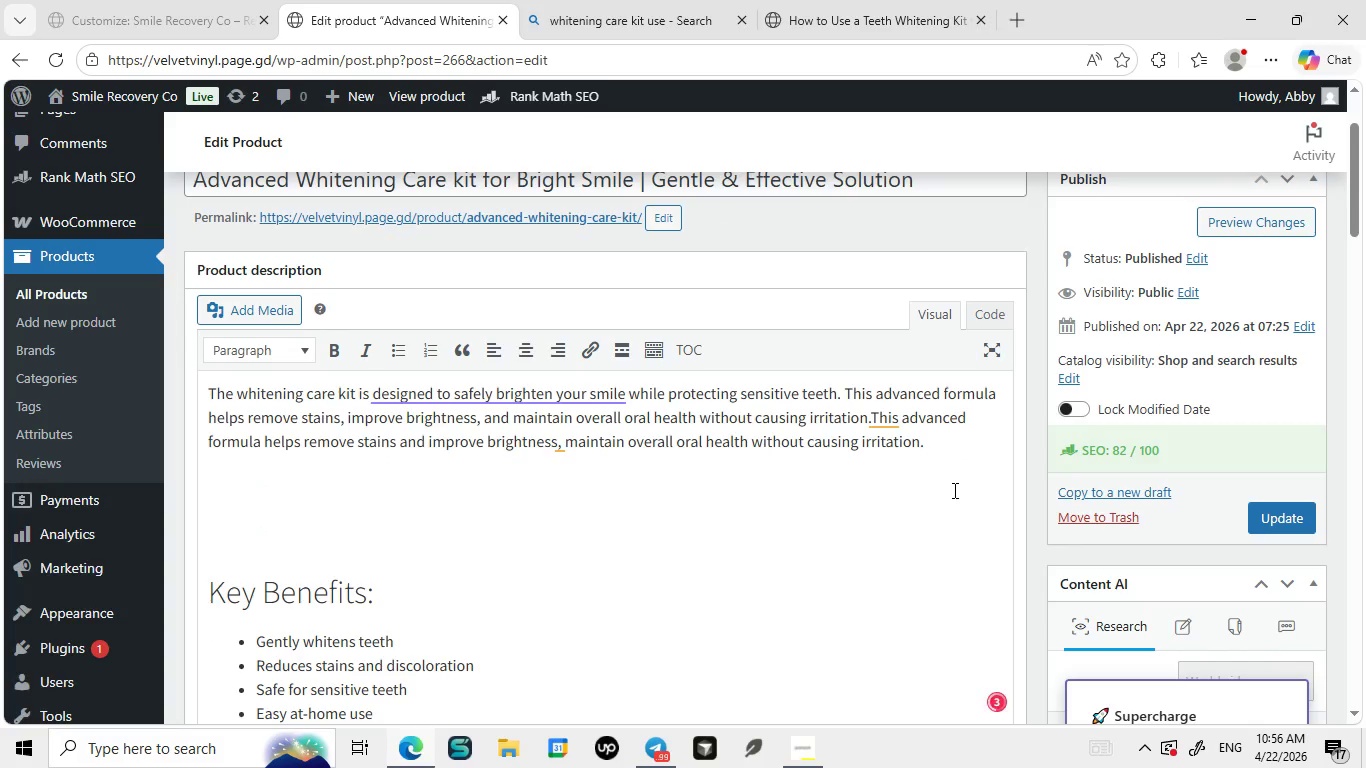 
type(Follow this s)
key(Backspace)
type(guidline to )
key(Backspace)
key(Backspace)
key(Backspace)
type(for best results.)
 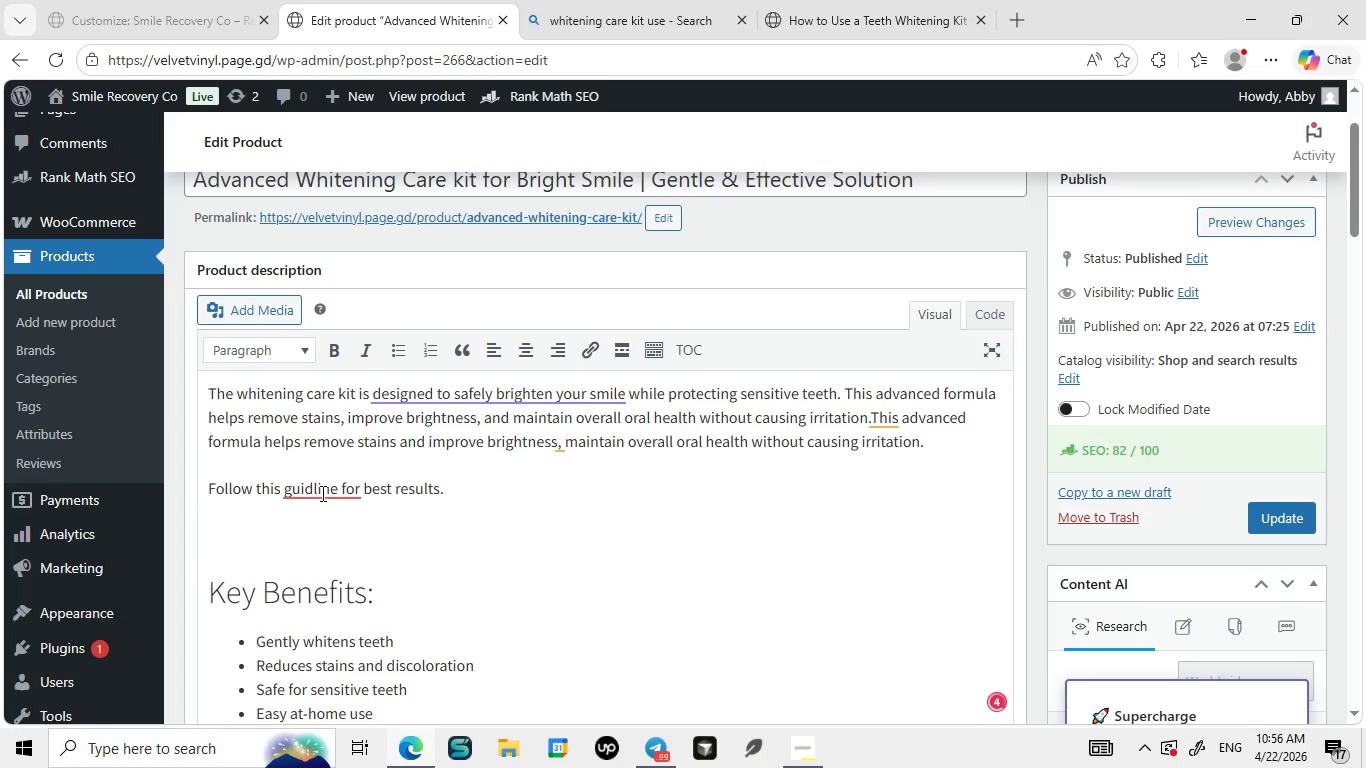 
left_click([321, 493])
 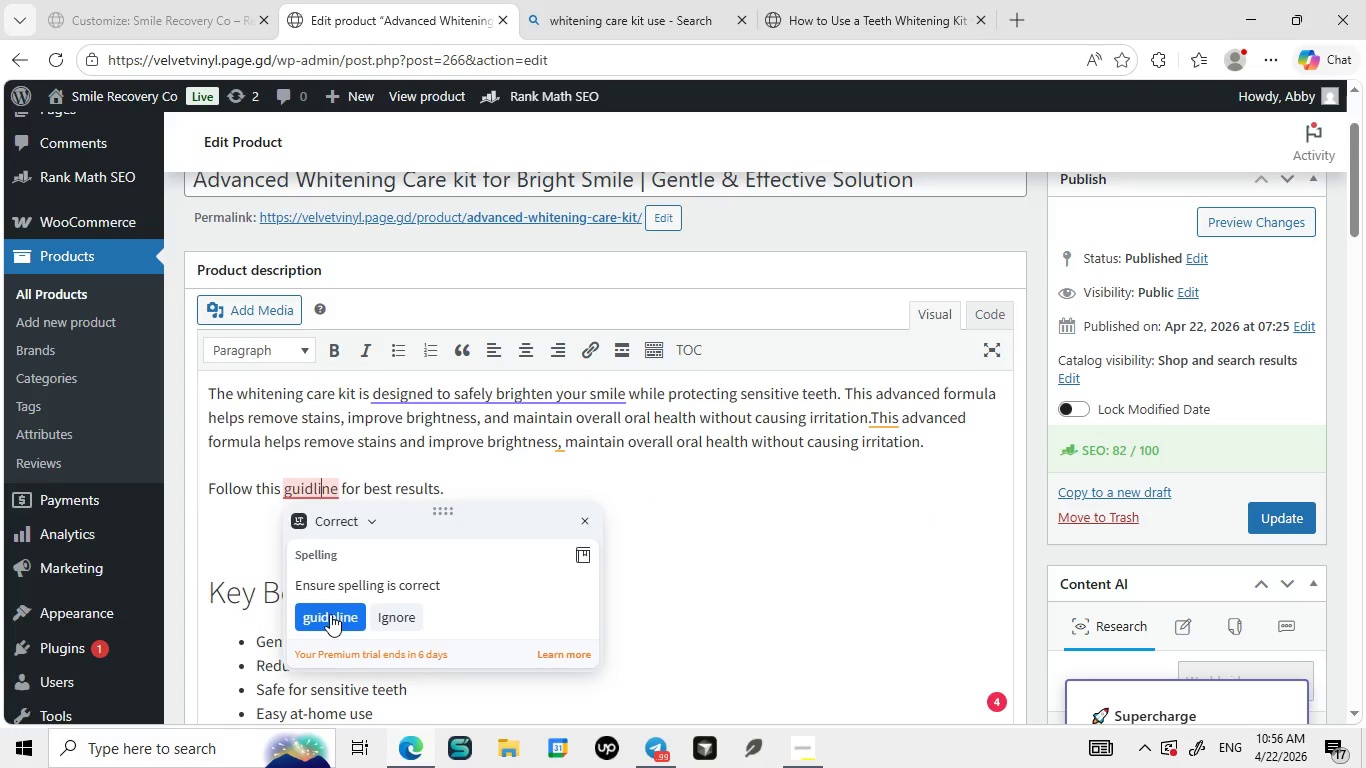 
left_click([330, 614])
 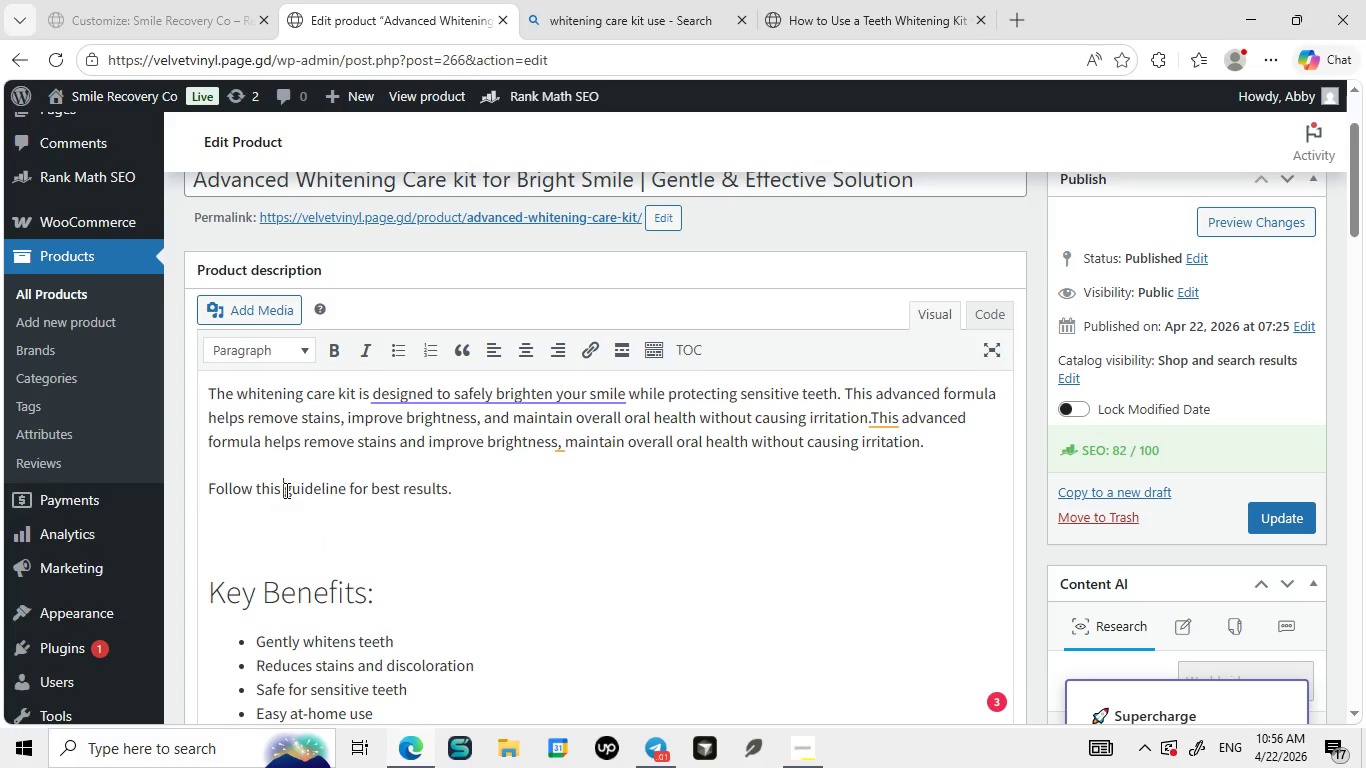 
left_click_drag(start_coordinate=[285, 490], to_coordinate=[343, 494])
 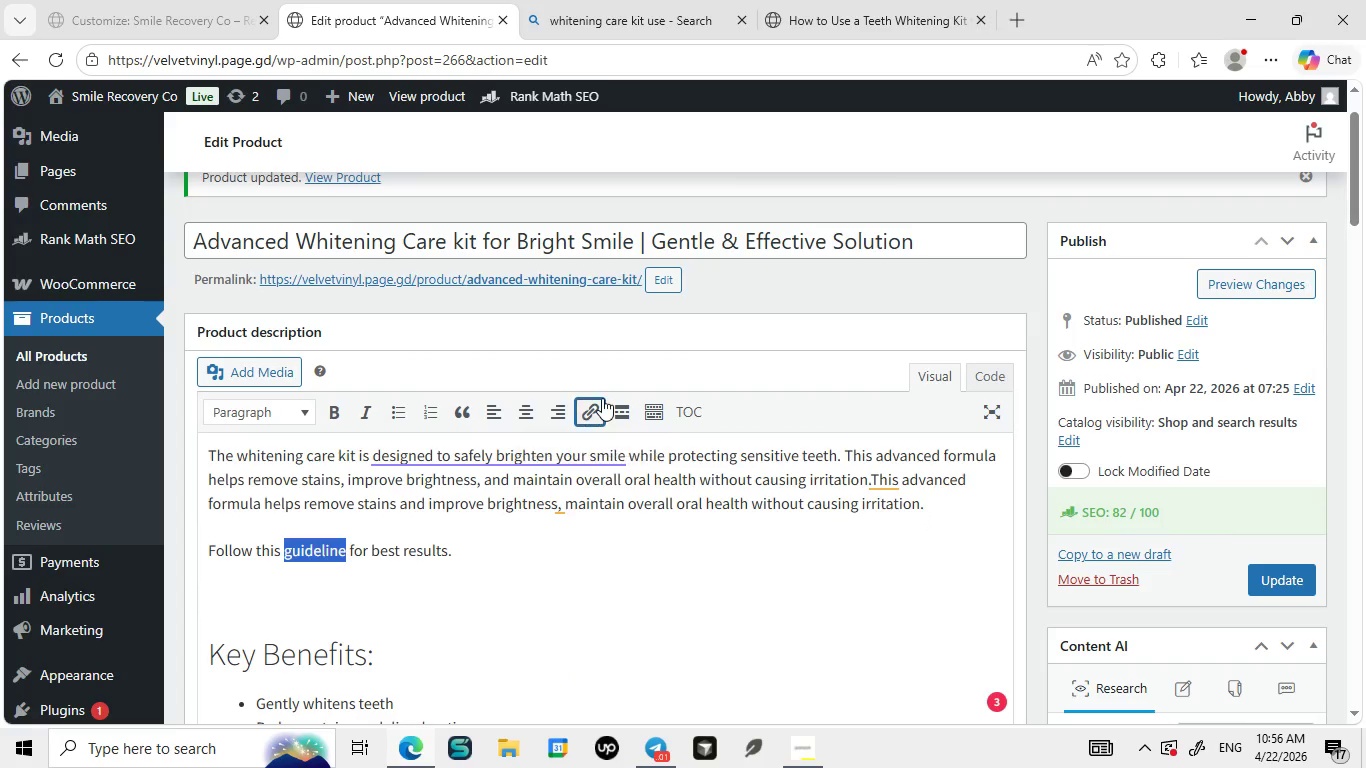 
left_click([602, 398])
 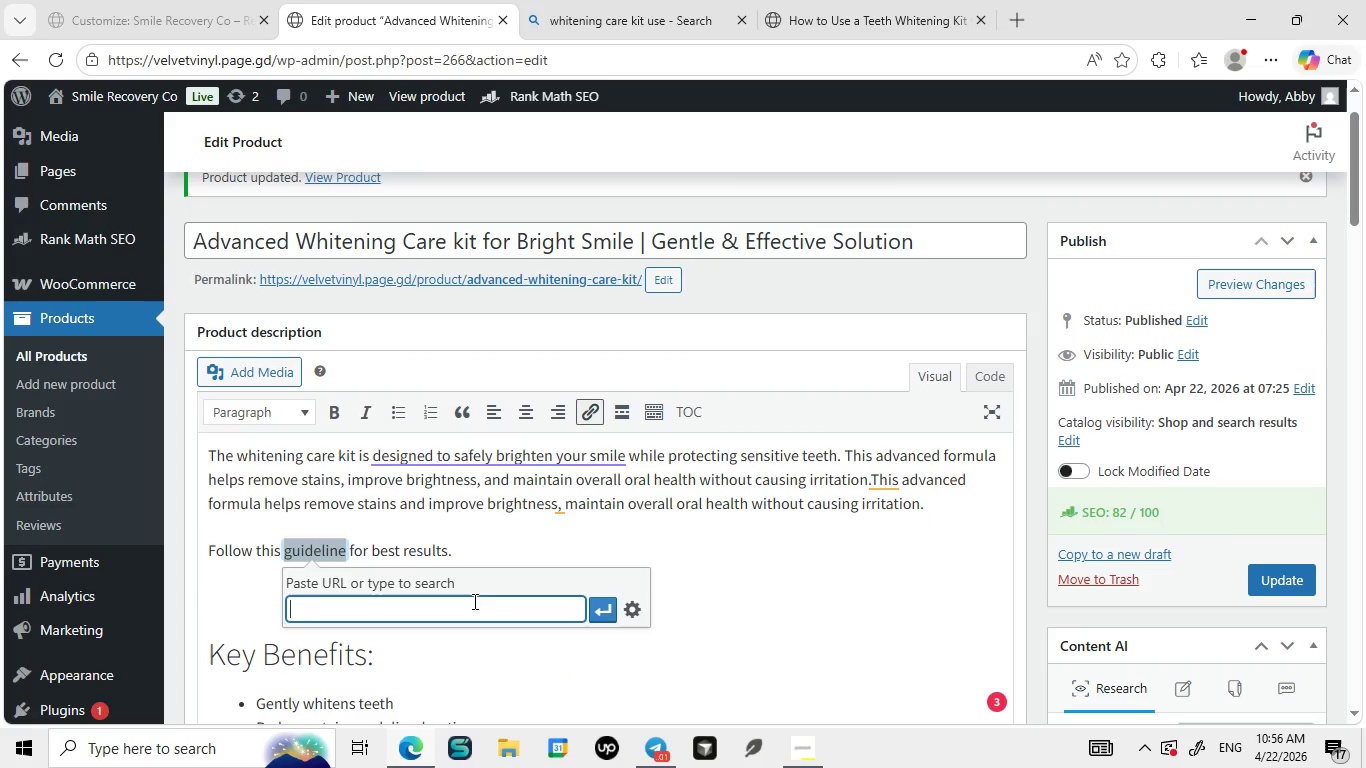 
left_click([473, 601])
 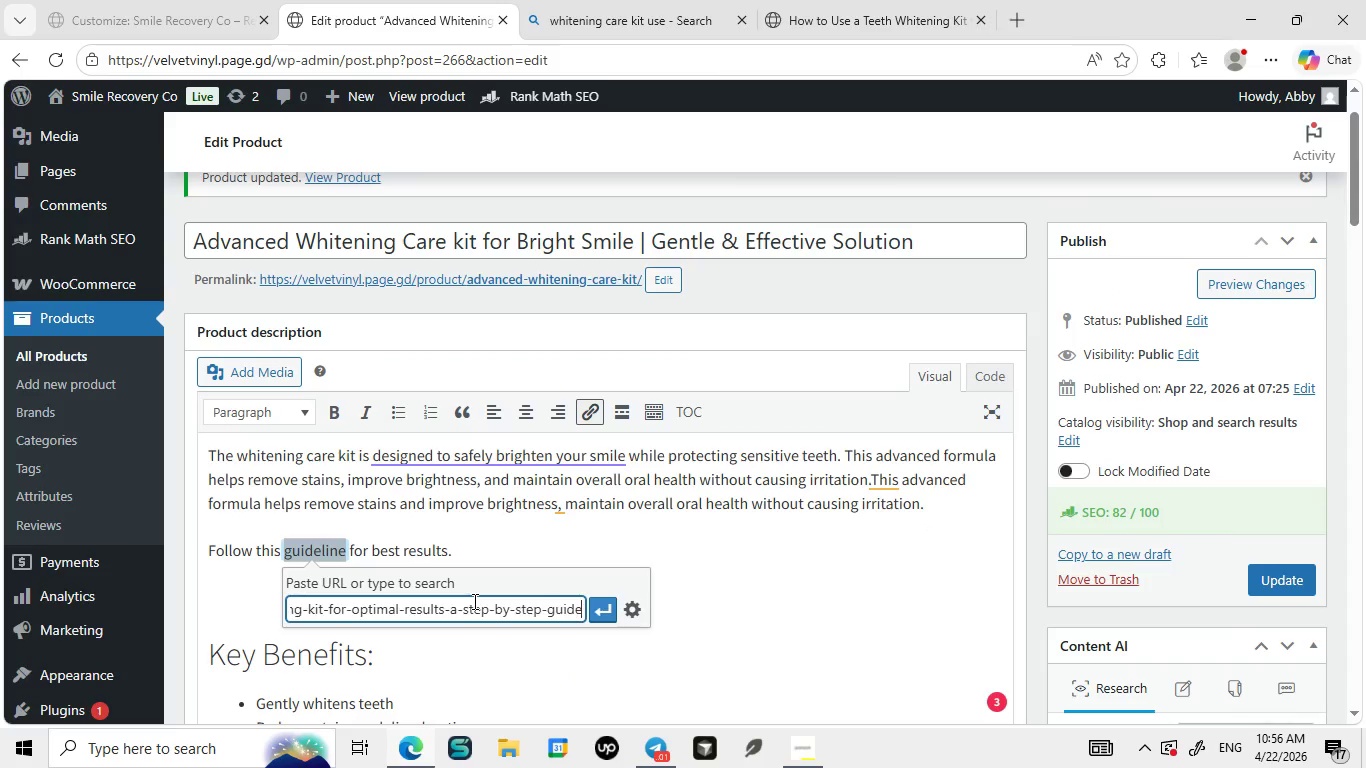 
key(Control+ControlLeft)
 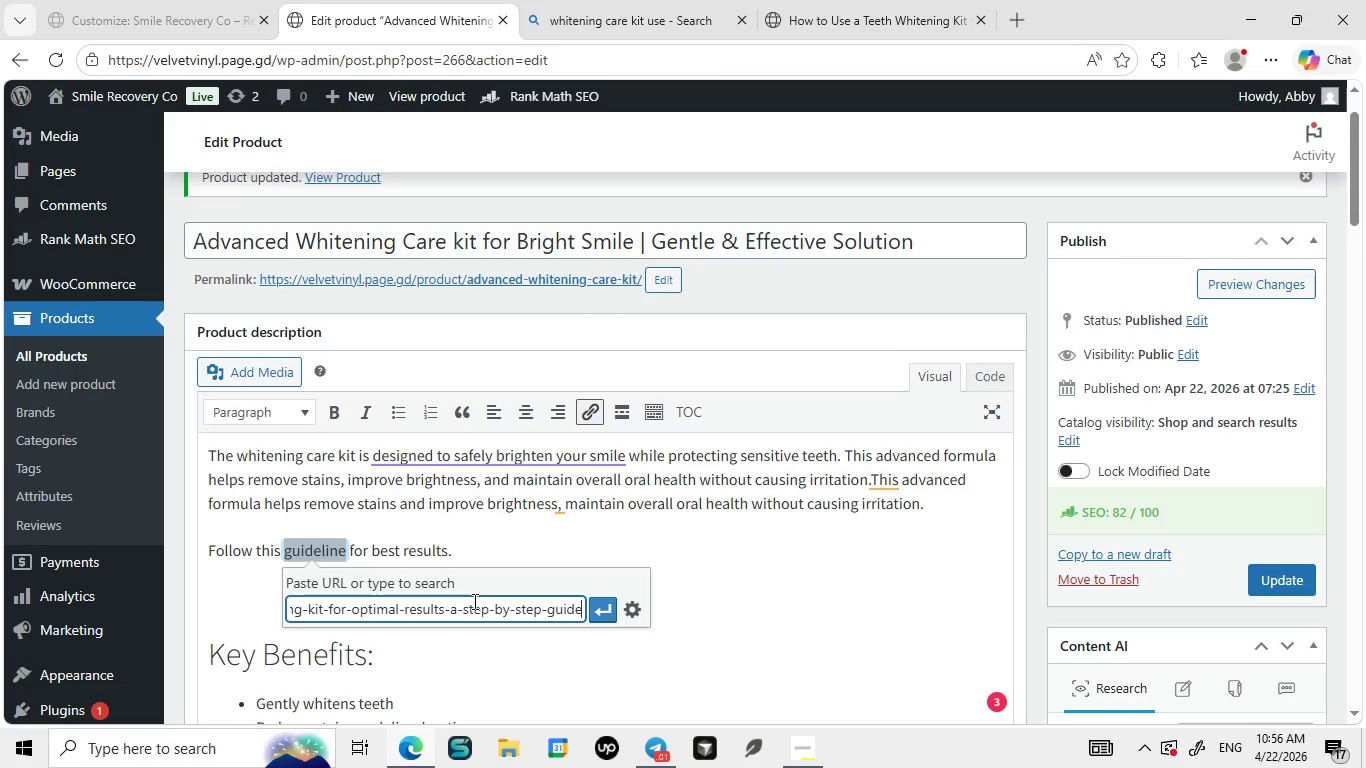 
key(Control+V)
 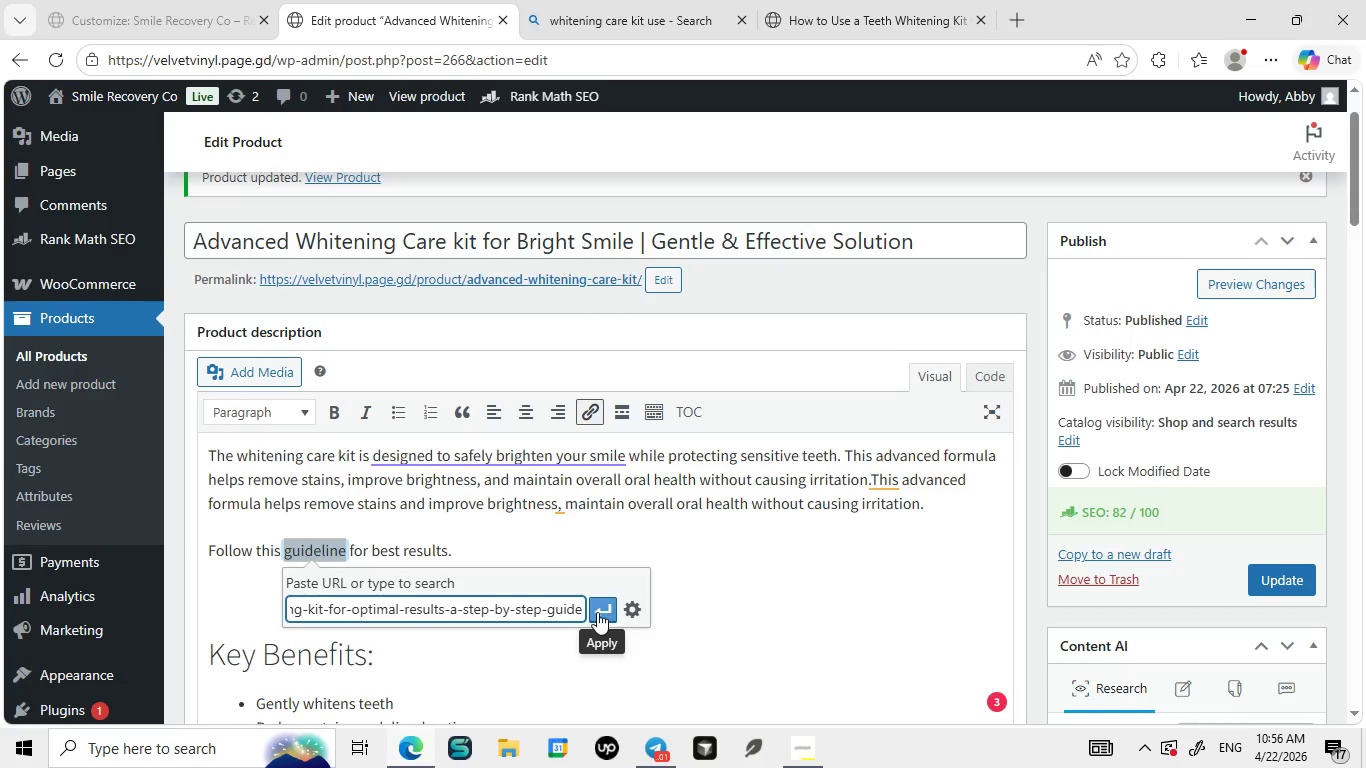 
left_click([597, 612])
 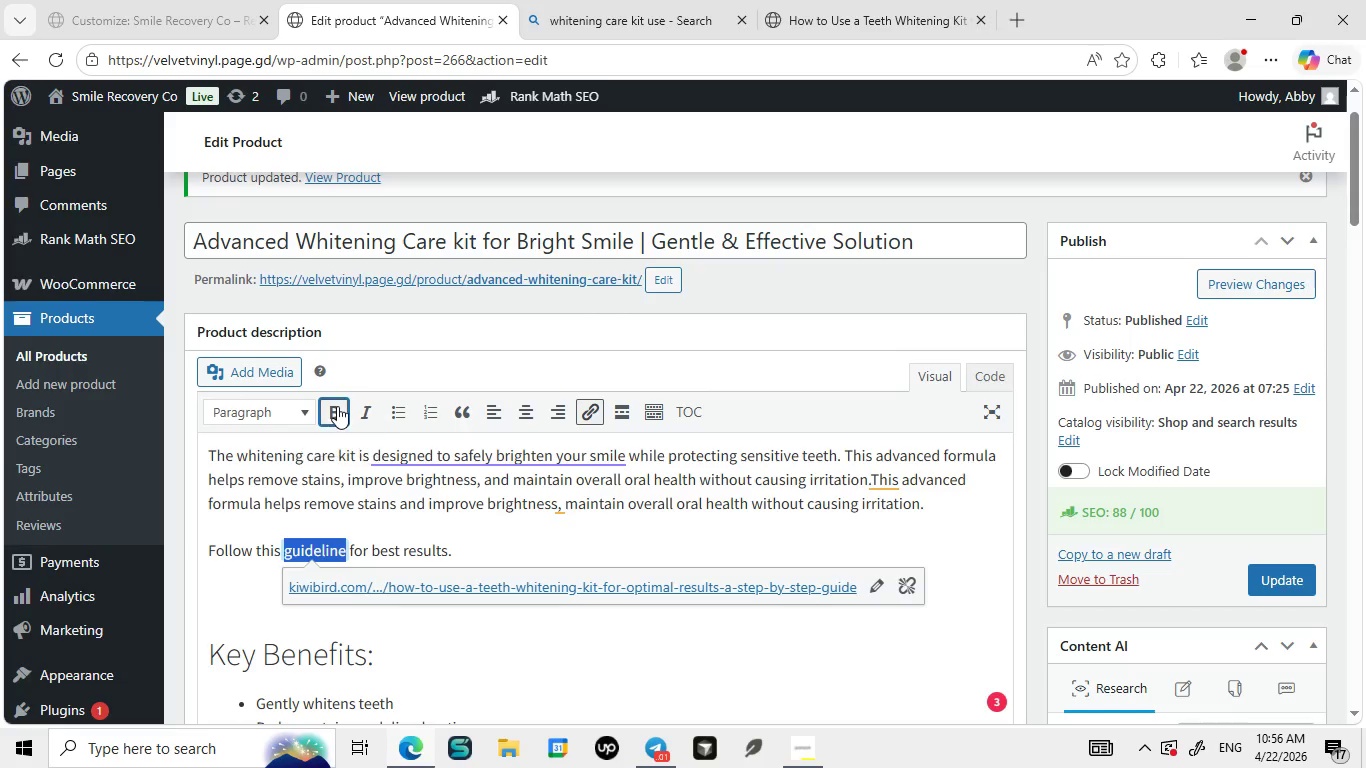 
left_click([337, 406])
 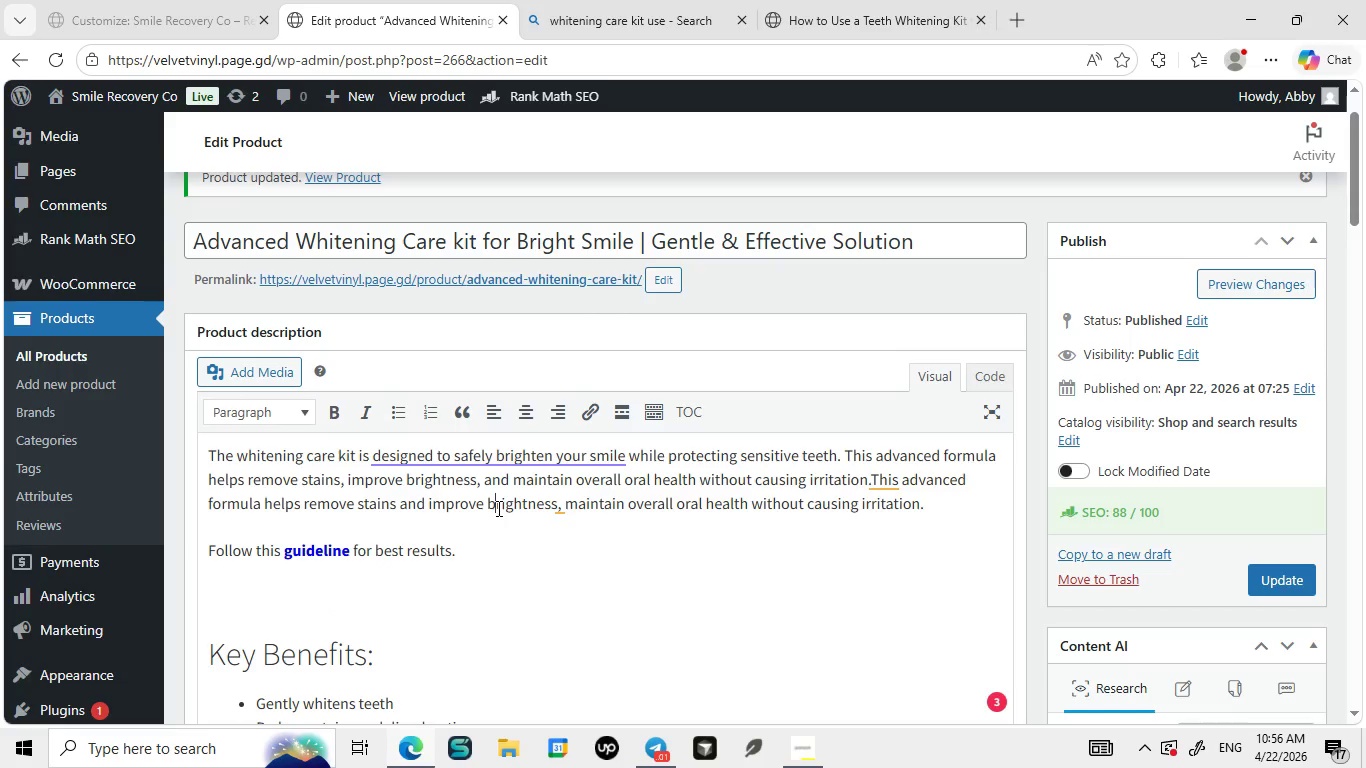 
left_click([497, 508])
 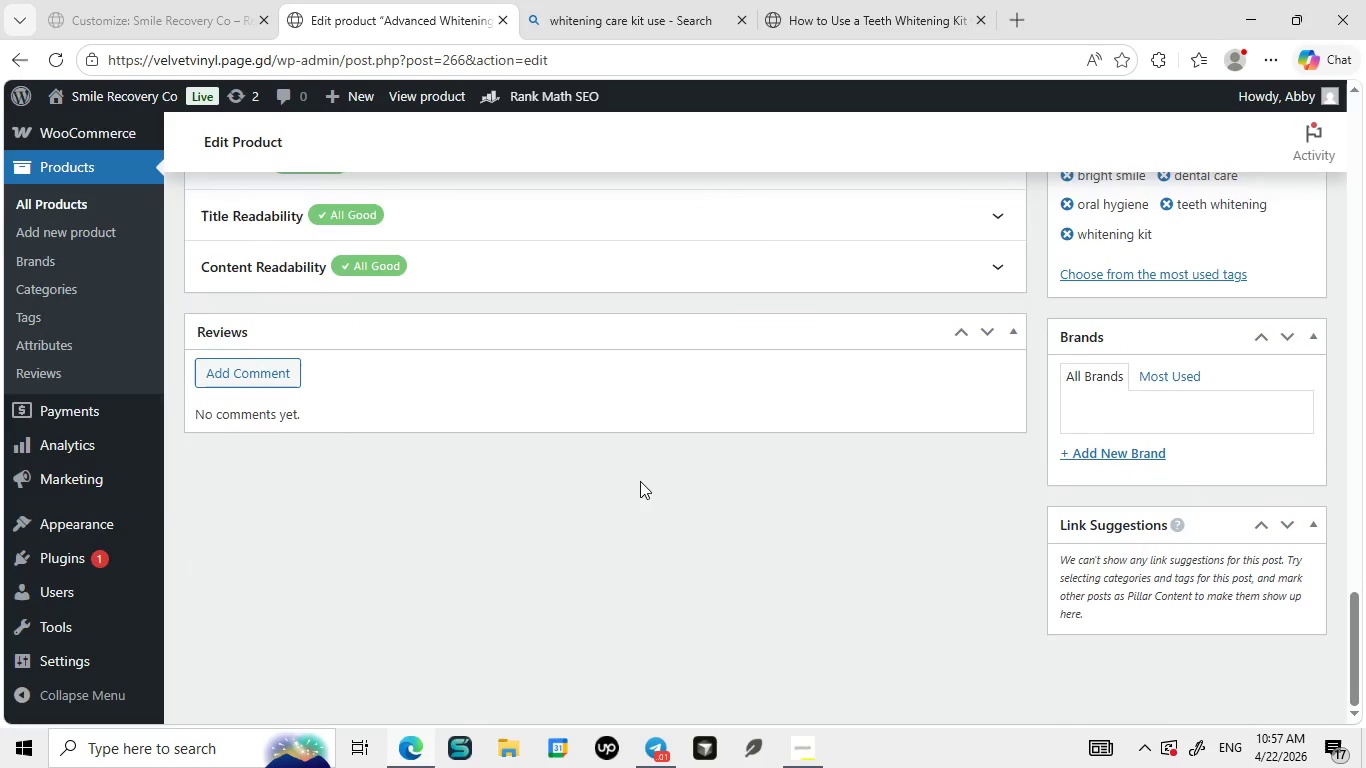 
wait(10.75)
 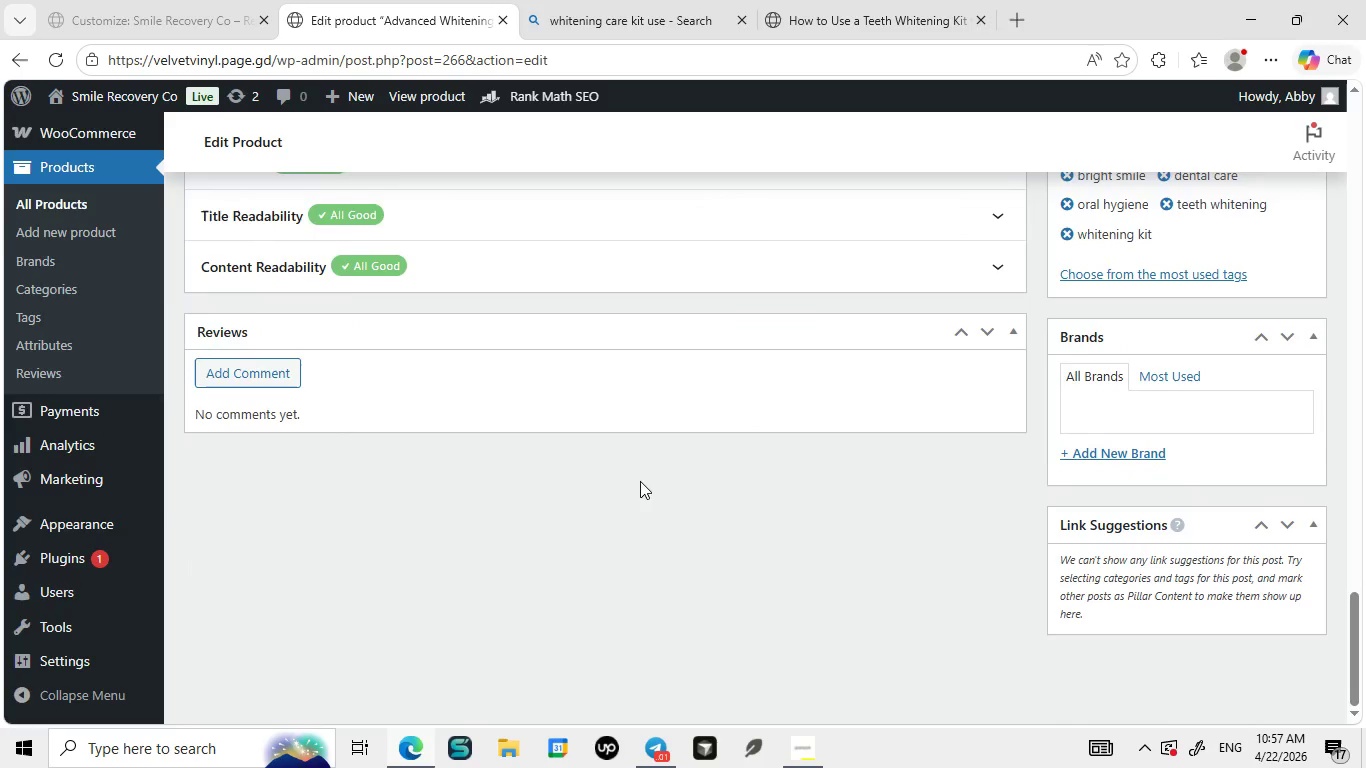 
left_click([1285, 528])
 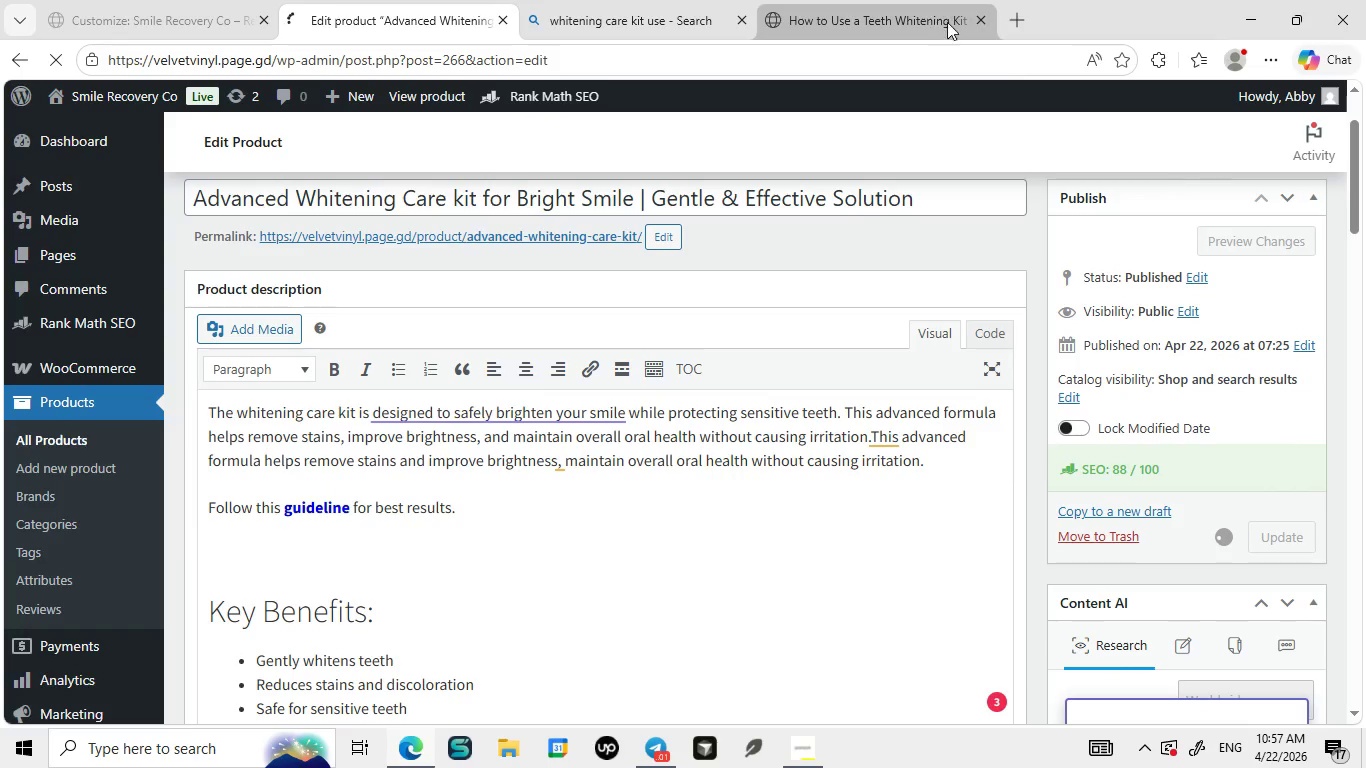 
left_click([977, 20])
 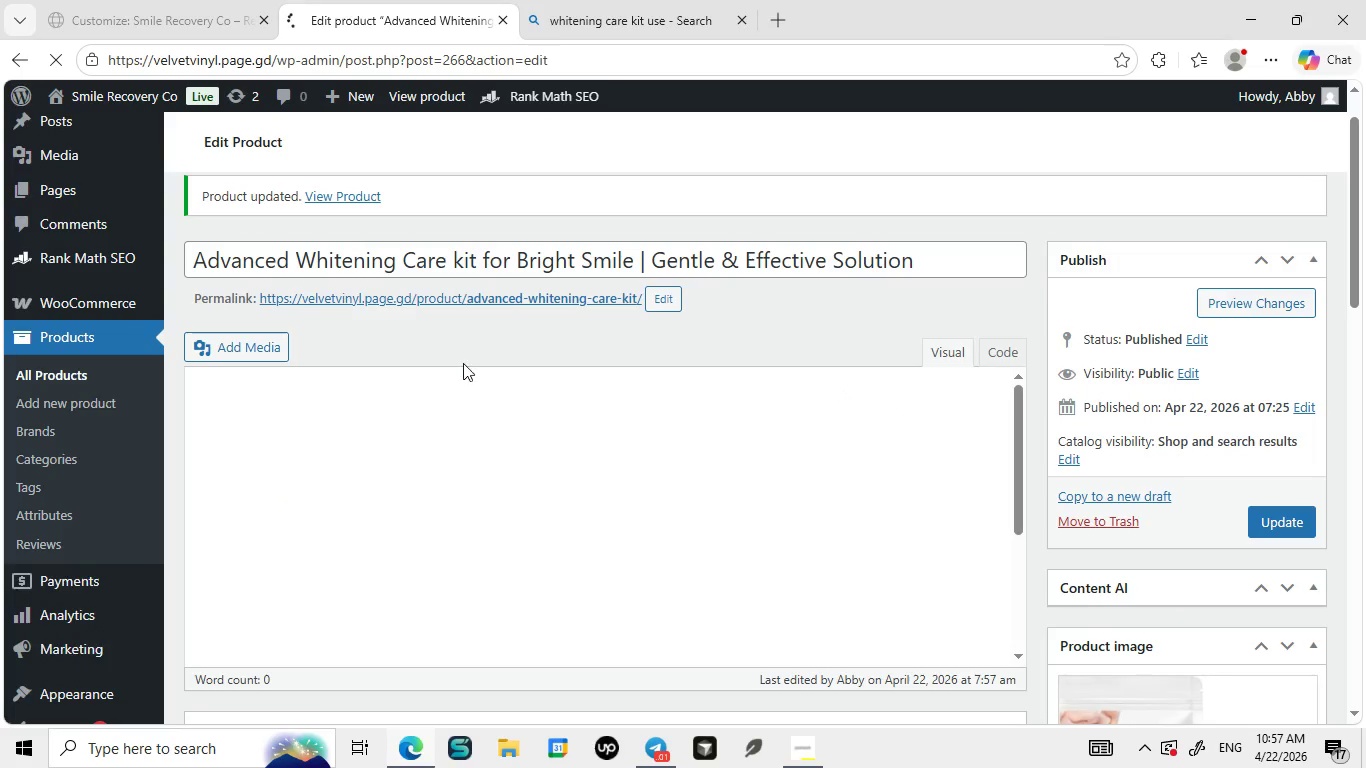 
wait(12.48)
 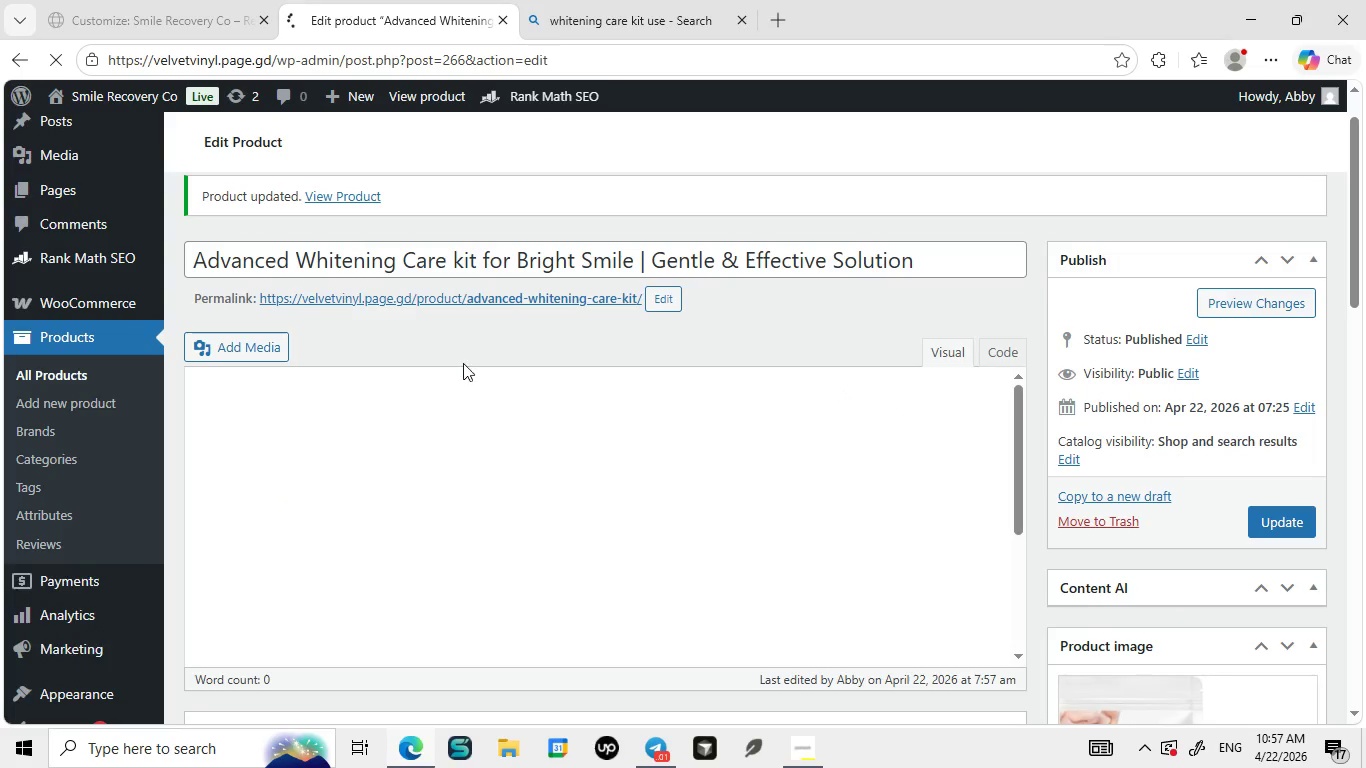 
left_click([103, 441])
 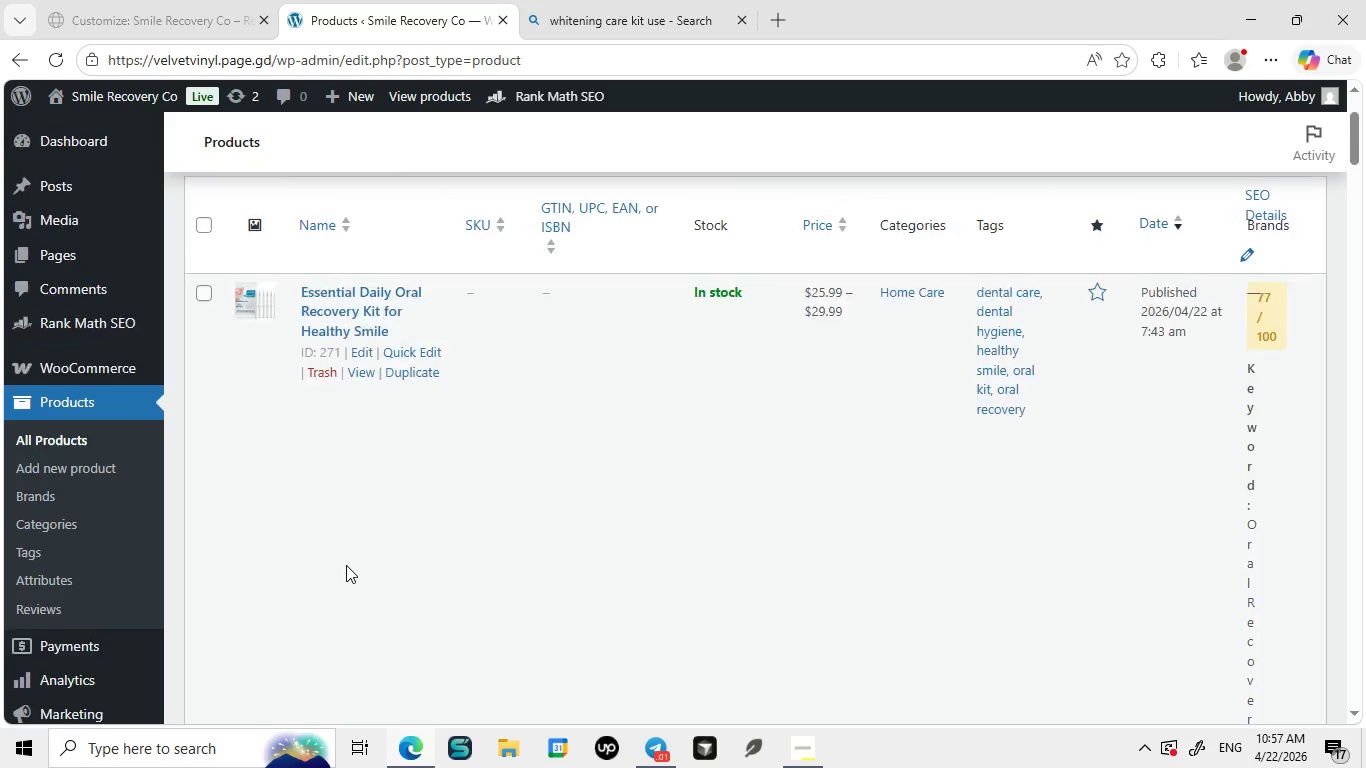 
wait(14.81)
 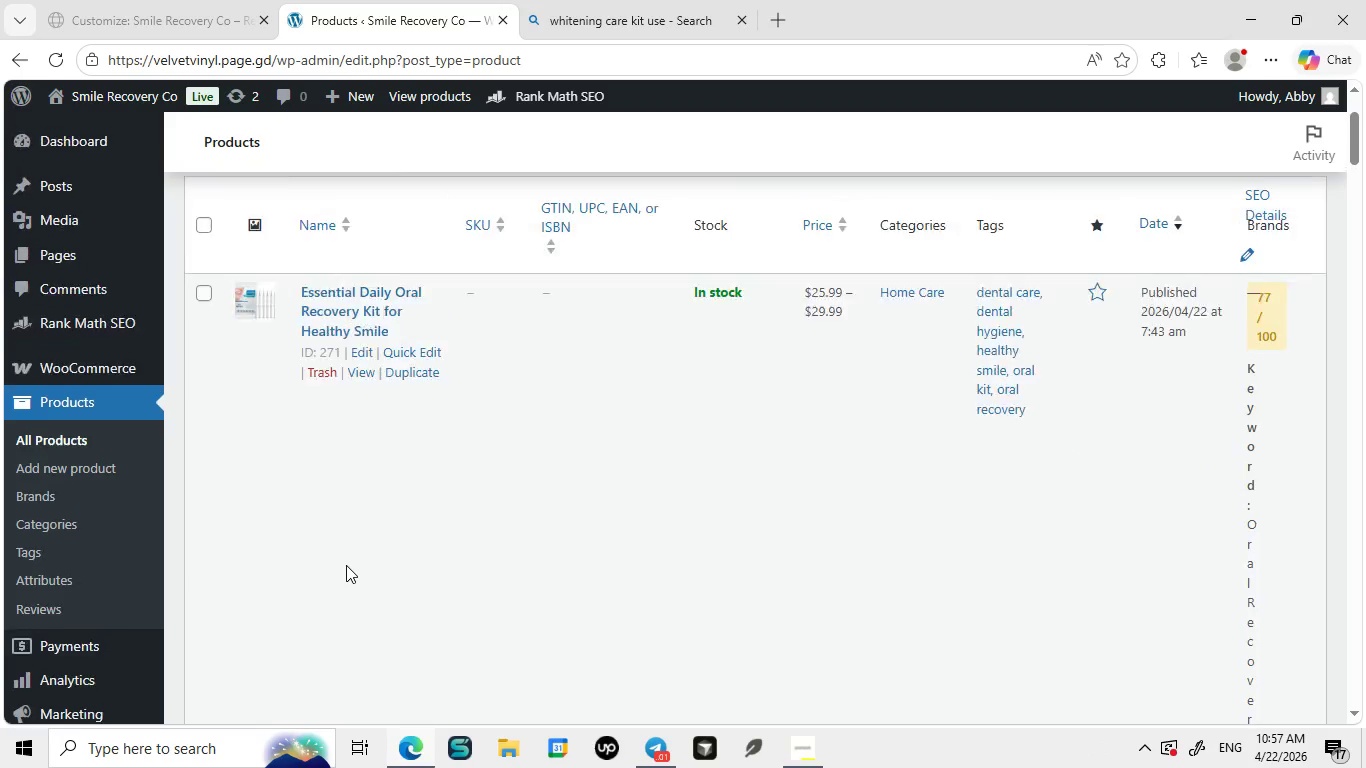 
left_click([364, 448])
 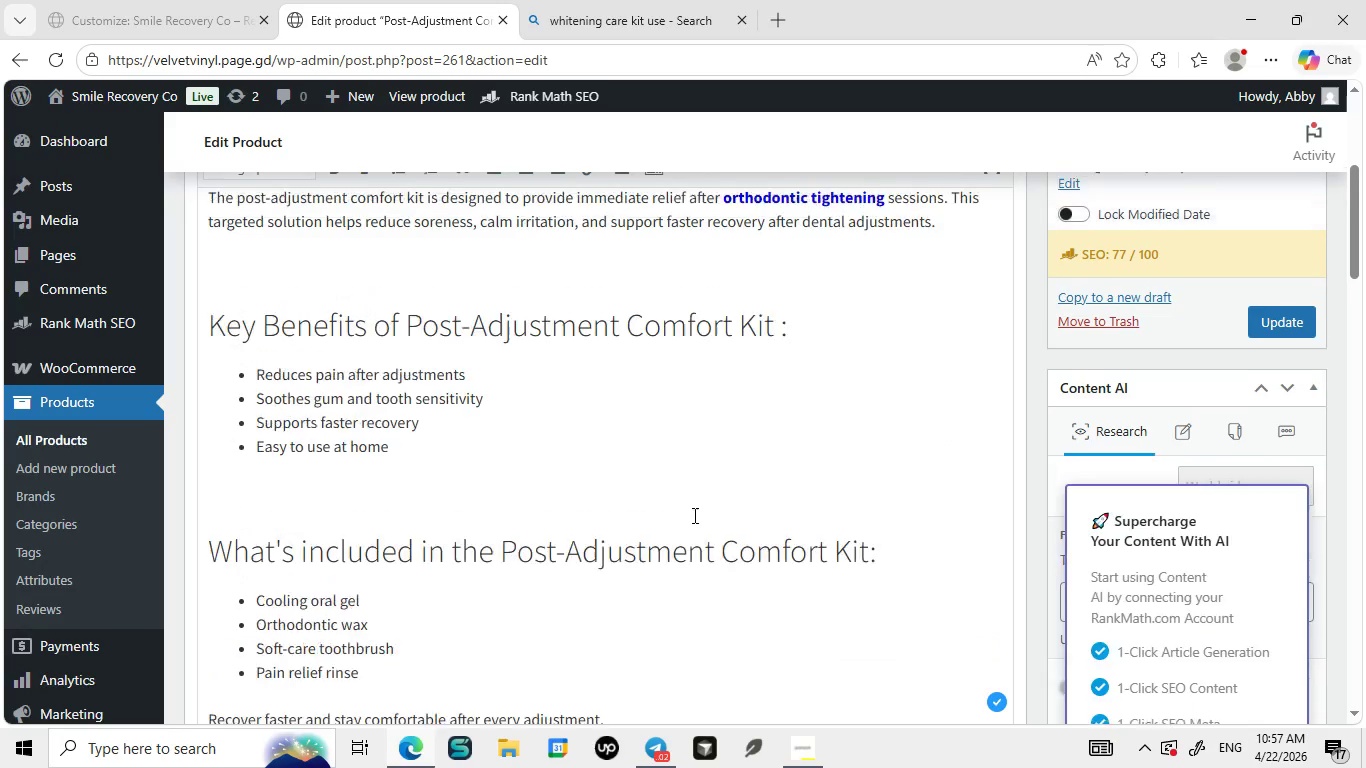 
wait(18.73)
 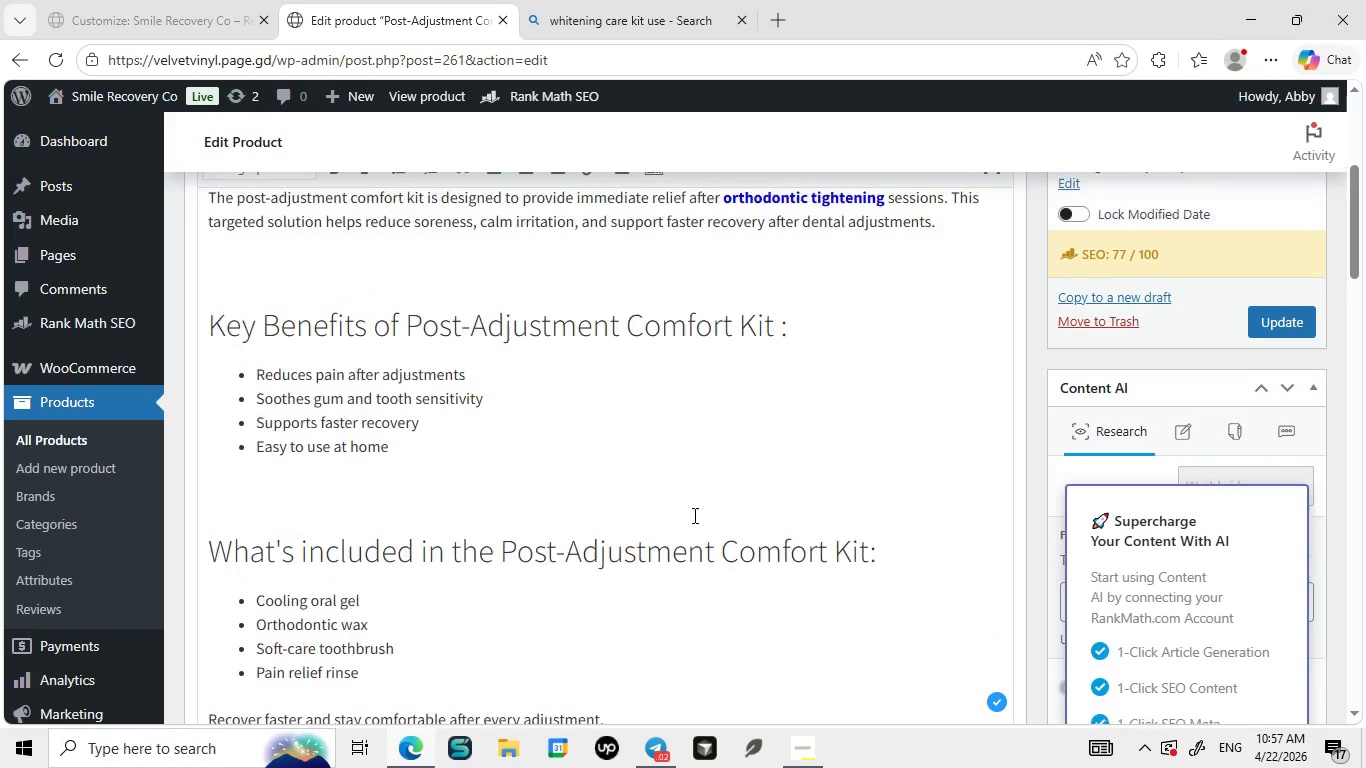 
left_click([674, 513])
 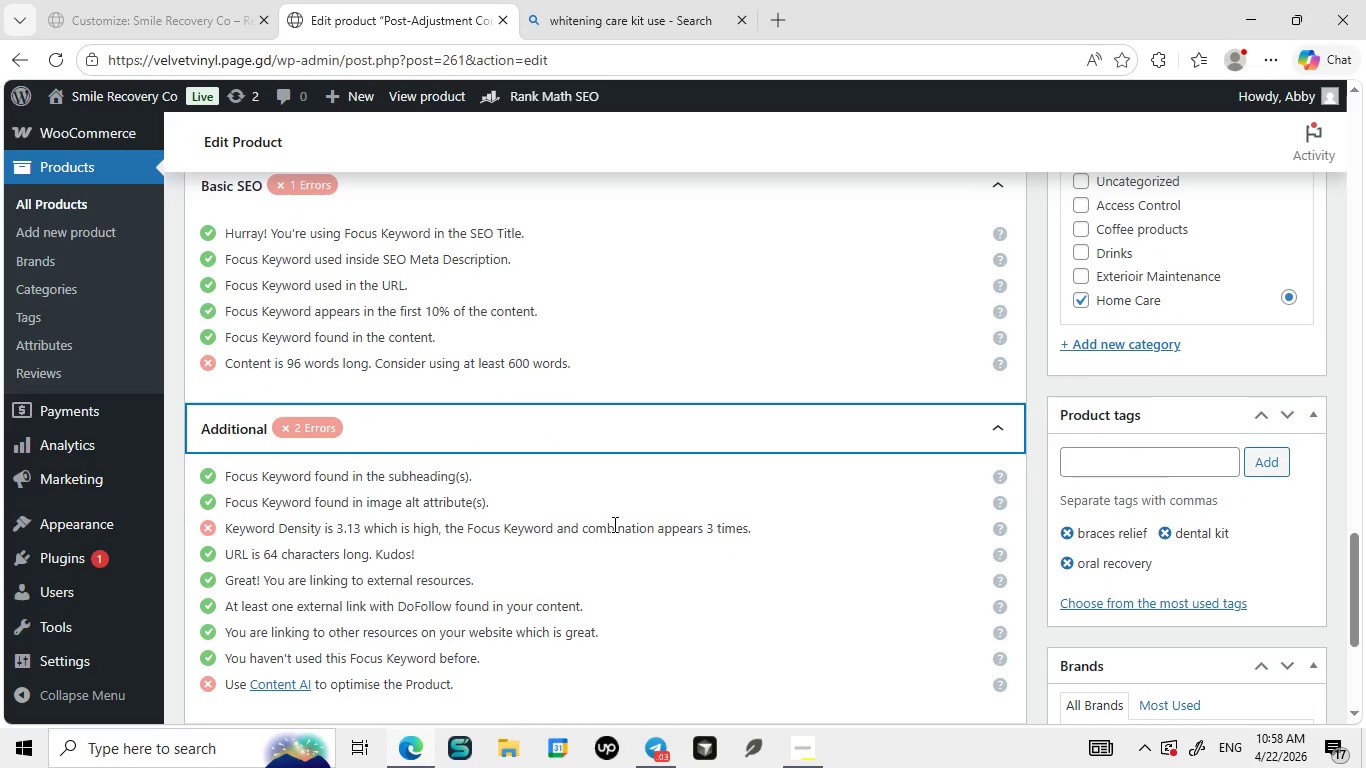 
mouse_move([576, 439])
 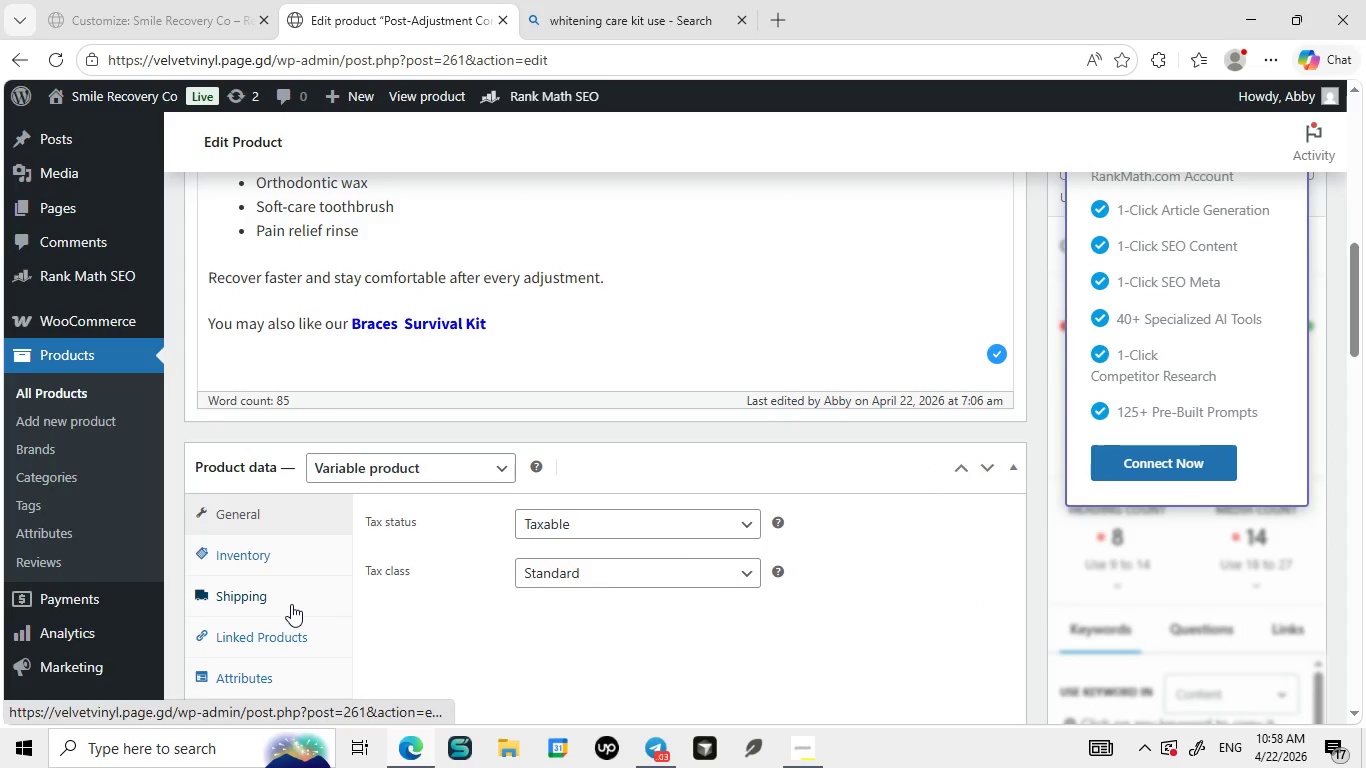 
left_click([291, 604])
 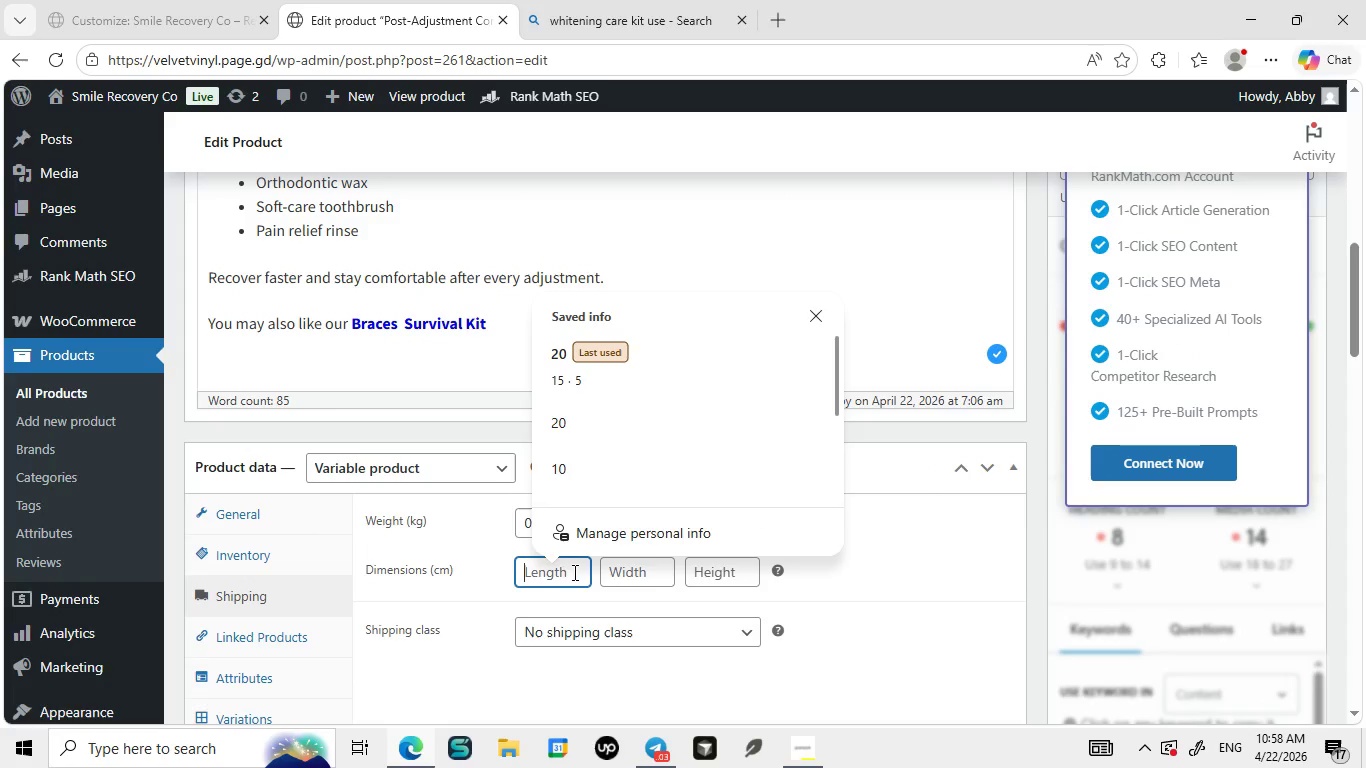 
left_click([573, 572])
 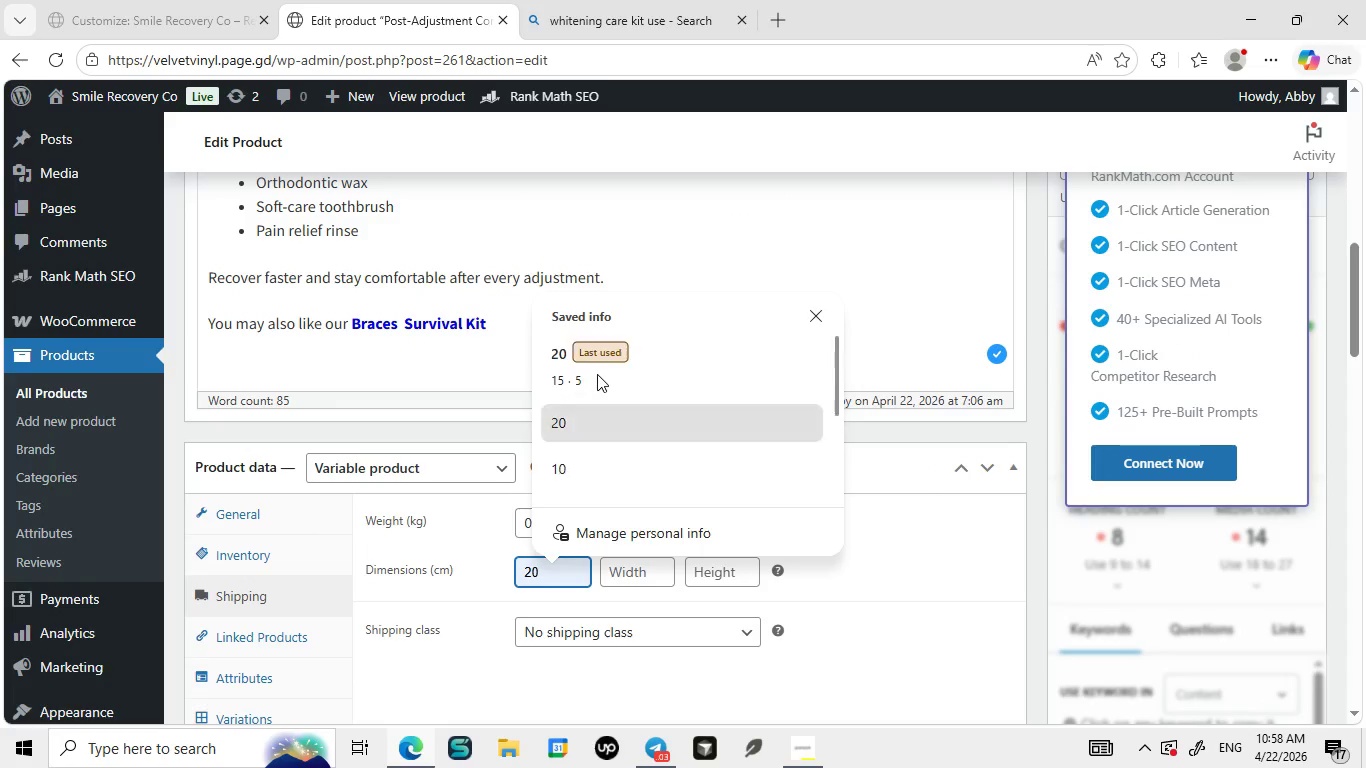 
scroll: coordinate [597, 374], scroll_direction: up, amount: 1.0
 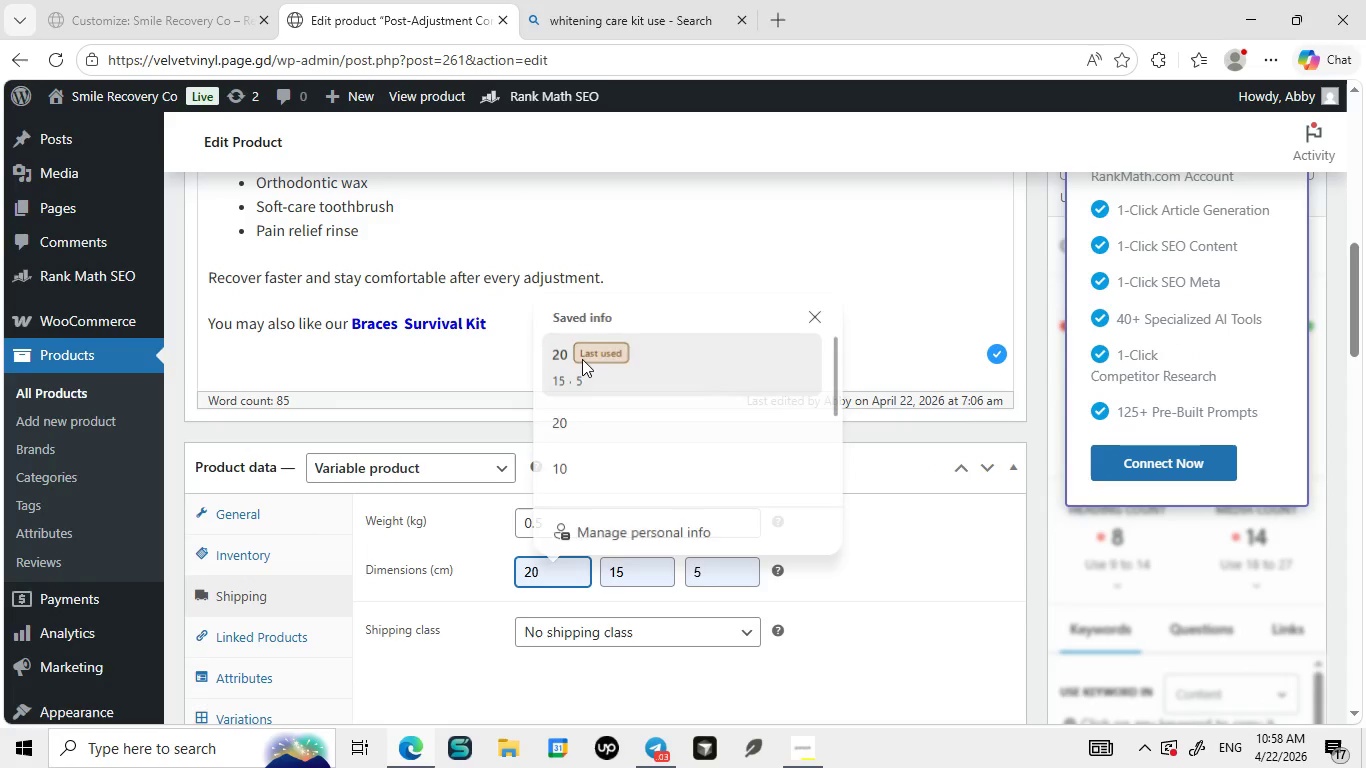 
left_click([582, 359])
 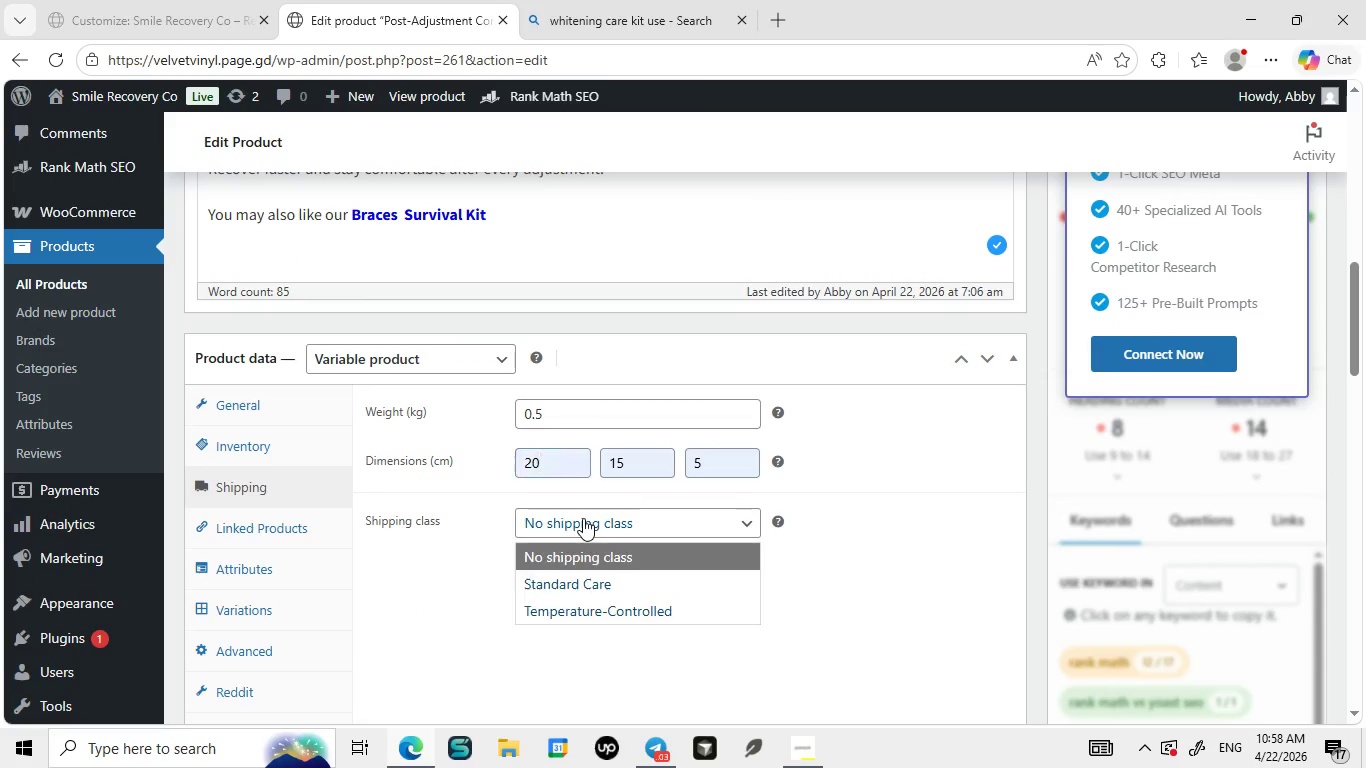 
left_click([583, 518])
 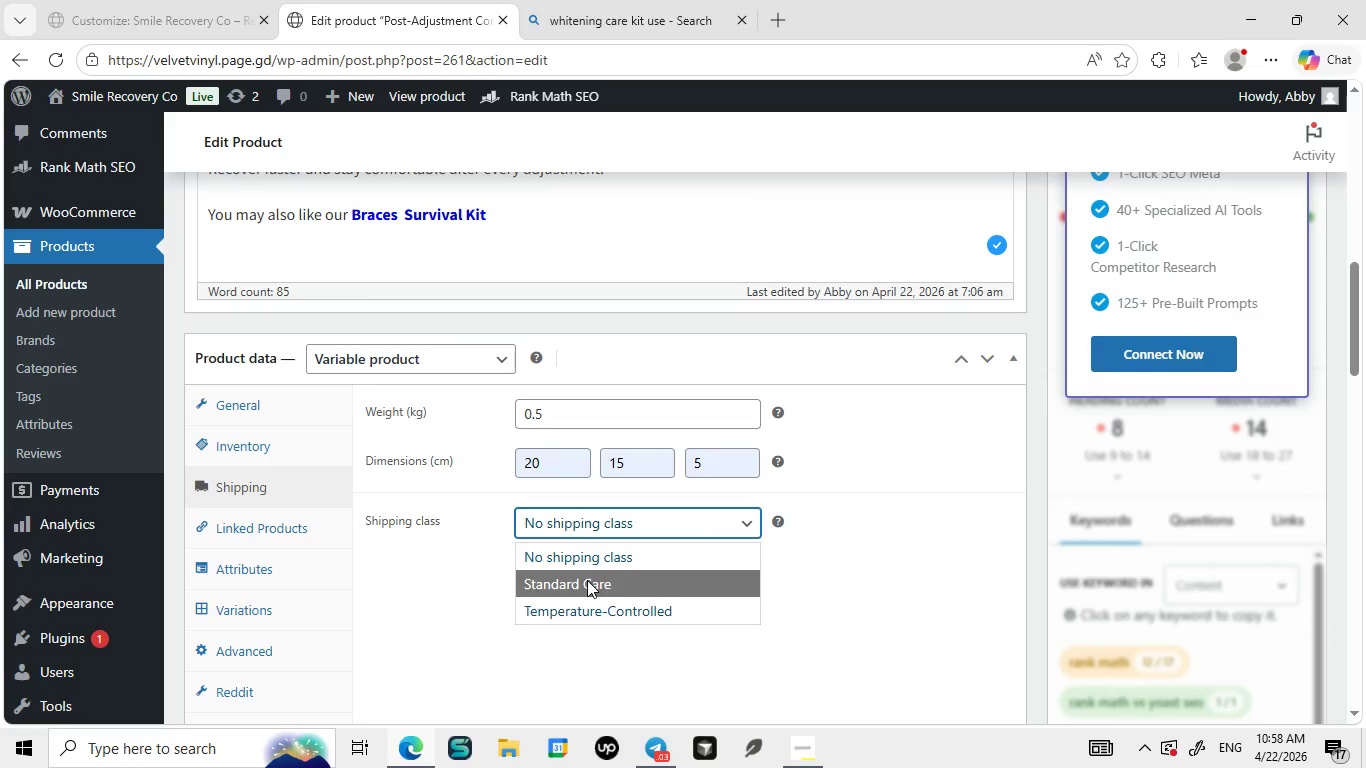 
left_click([587, 580])
 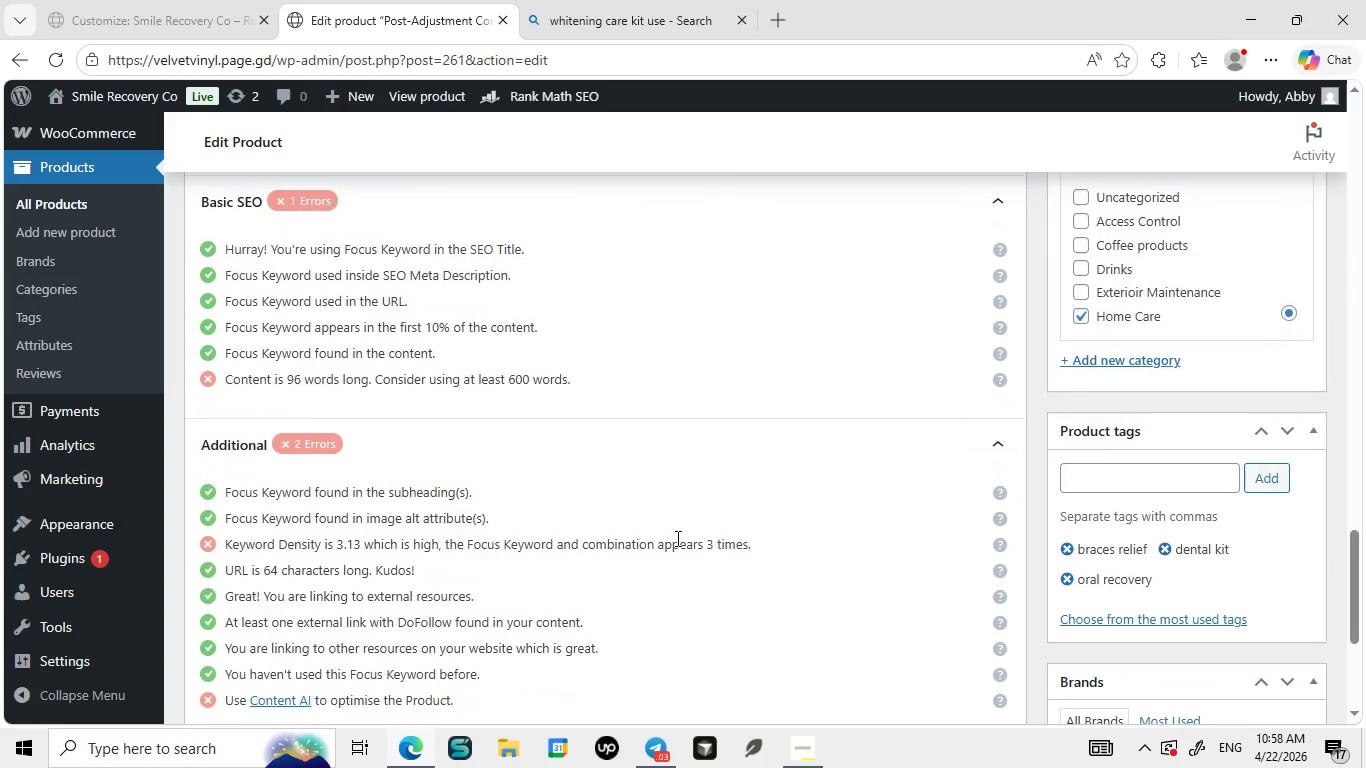 
wait(8.8)
 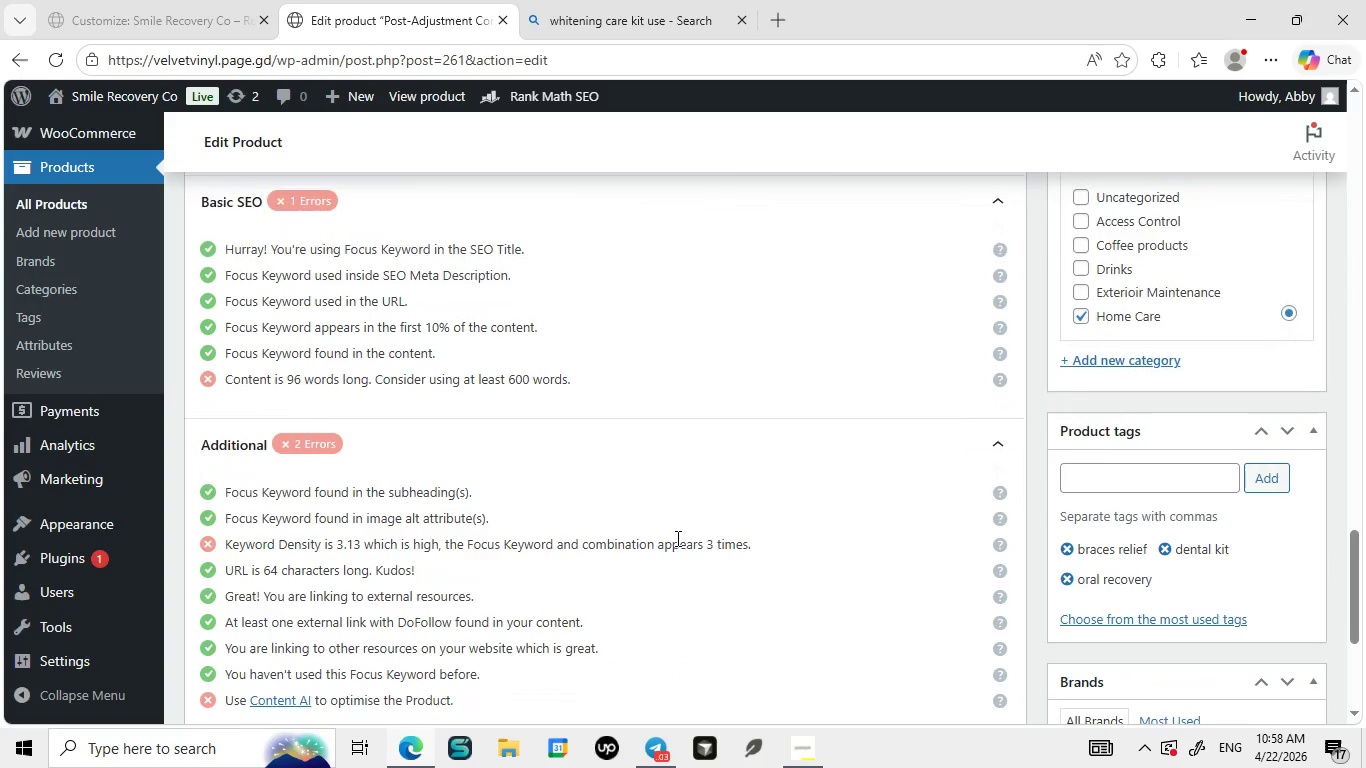 
left_click([395, 332])
 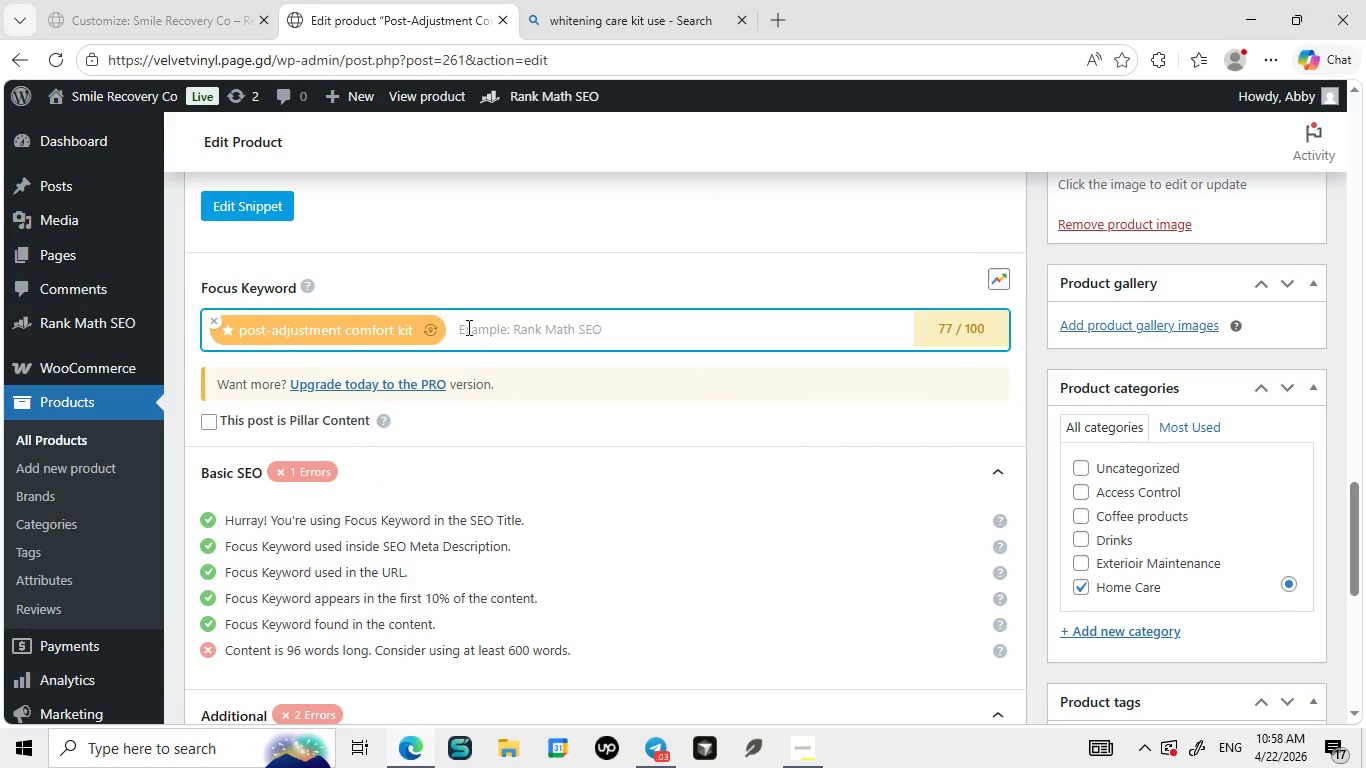 
left_click([467, 327])
 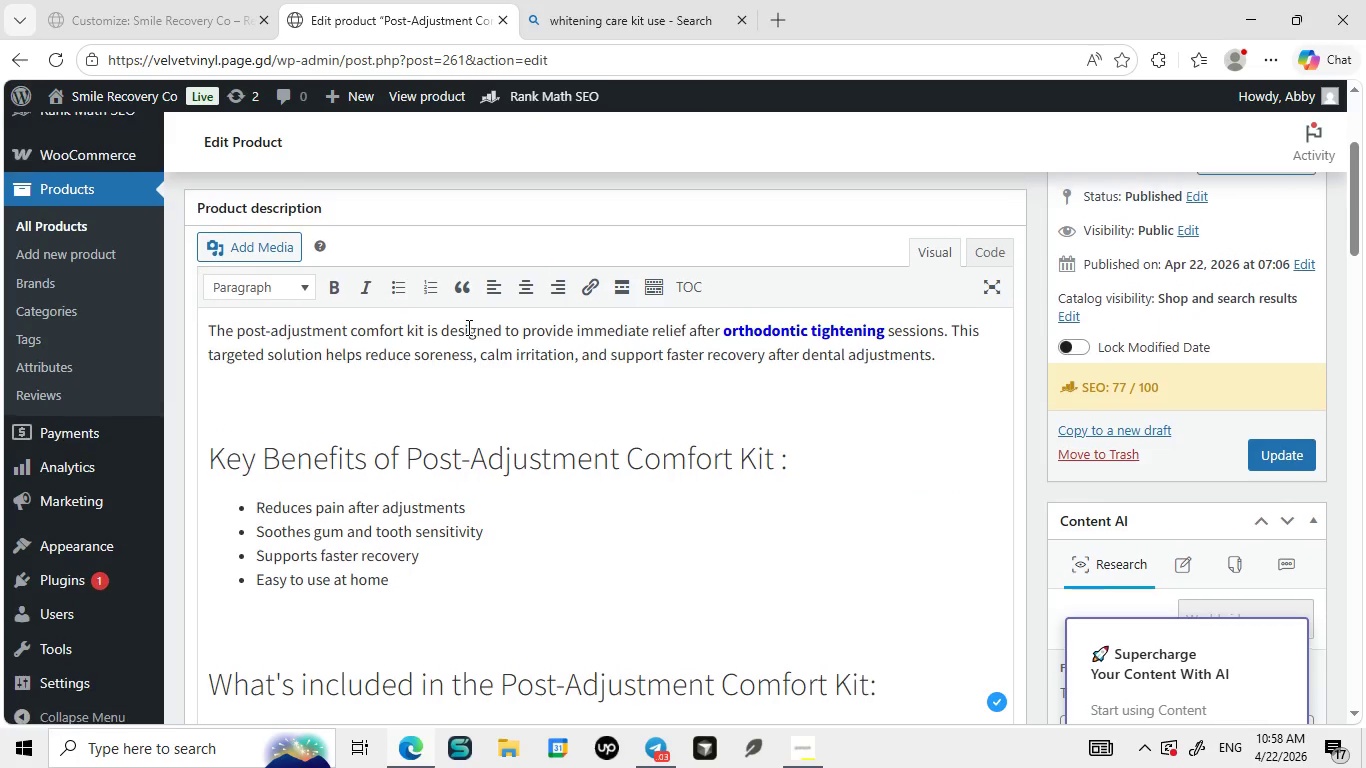 
wait(6.59)
 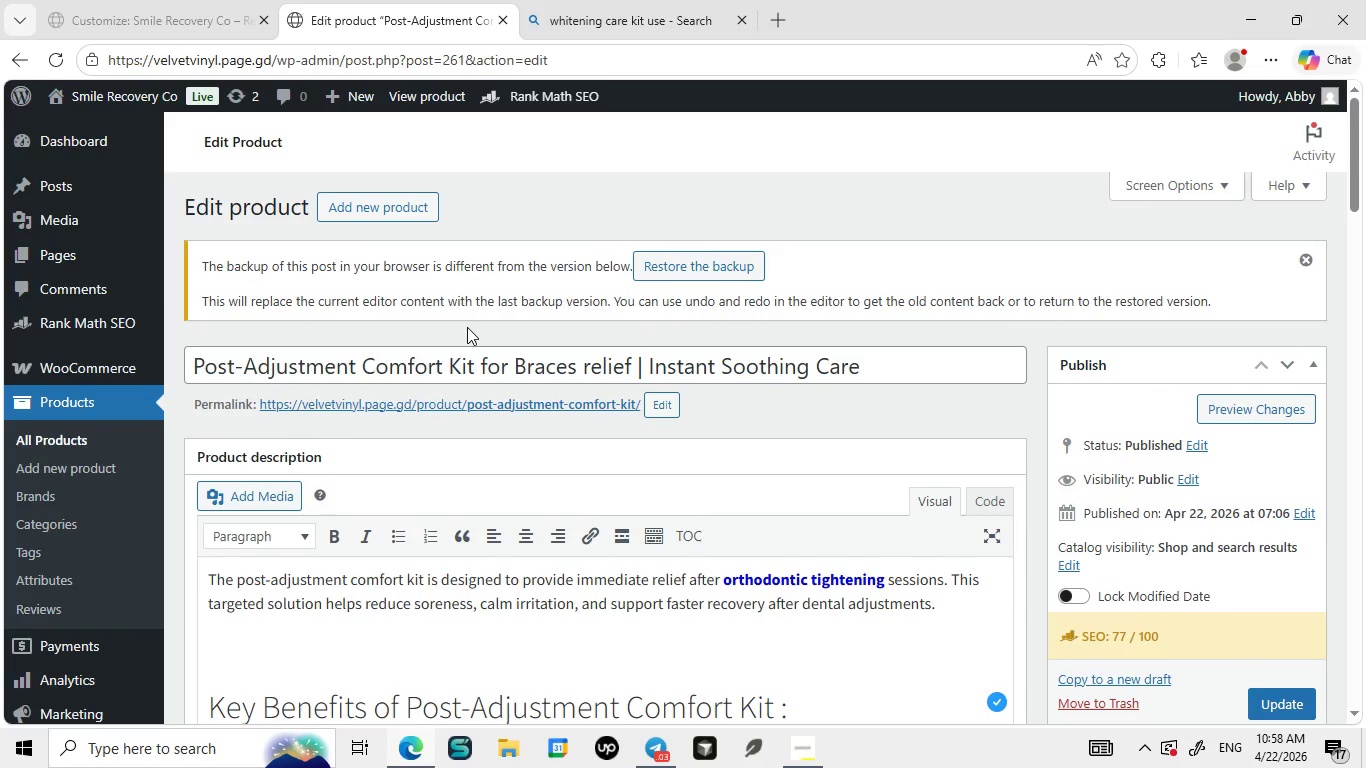 
double_click([387, 341])
 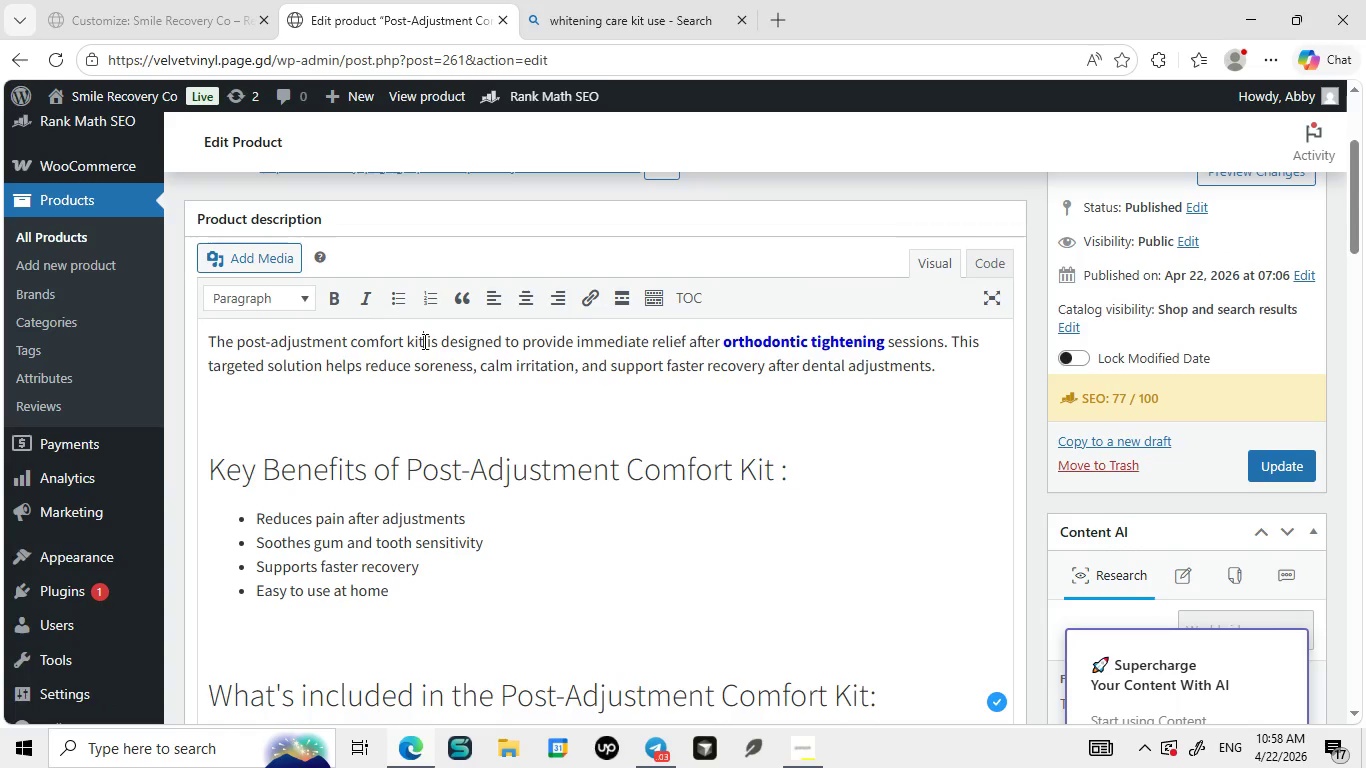 
left_click_drag(start_coordinate=[423, 341], to_coordinate=[355, 345])
 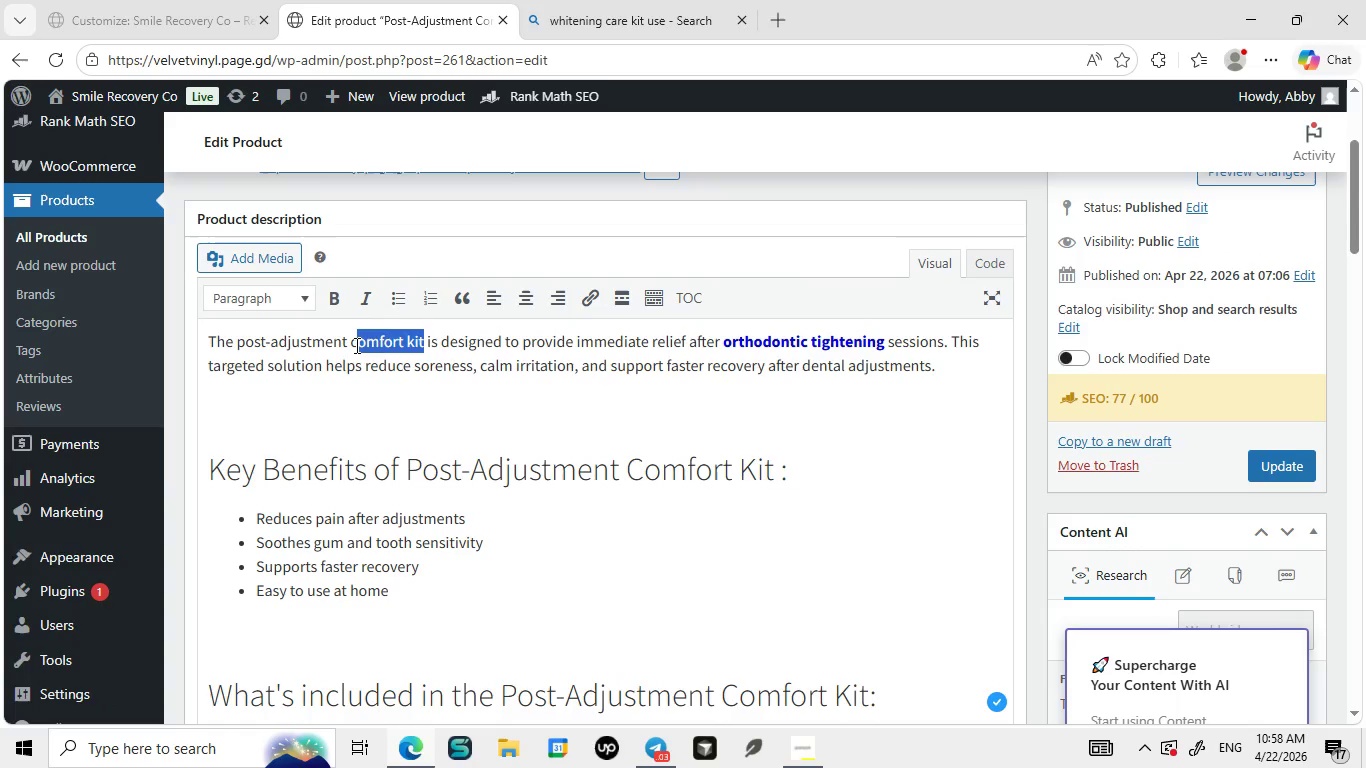 
key(Control+ControlLeft)
 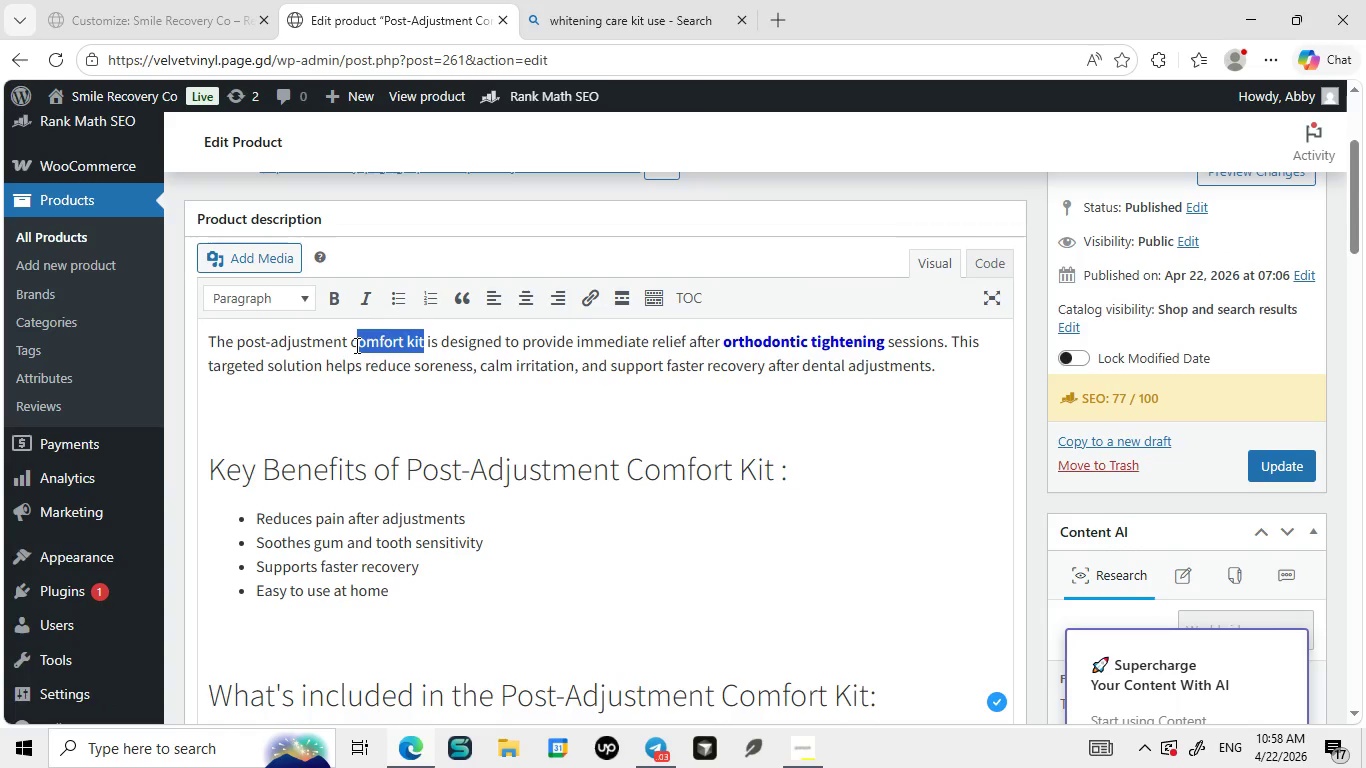 
key(Control+C)
 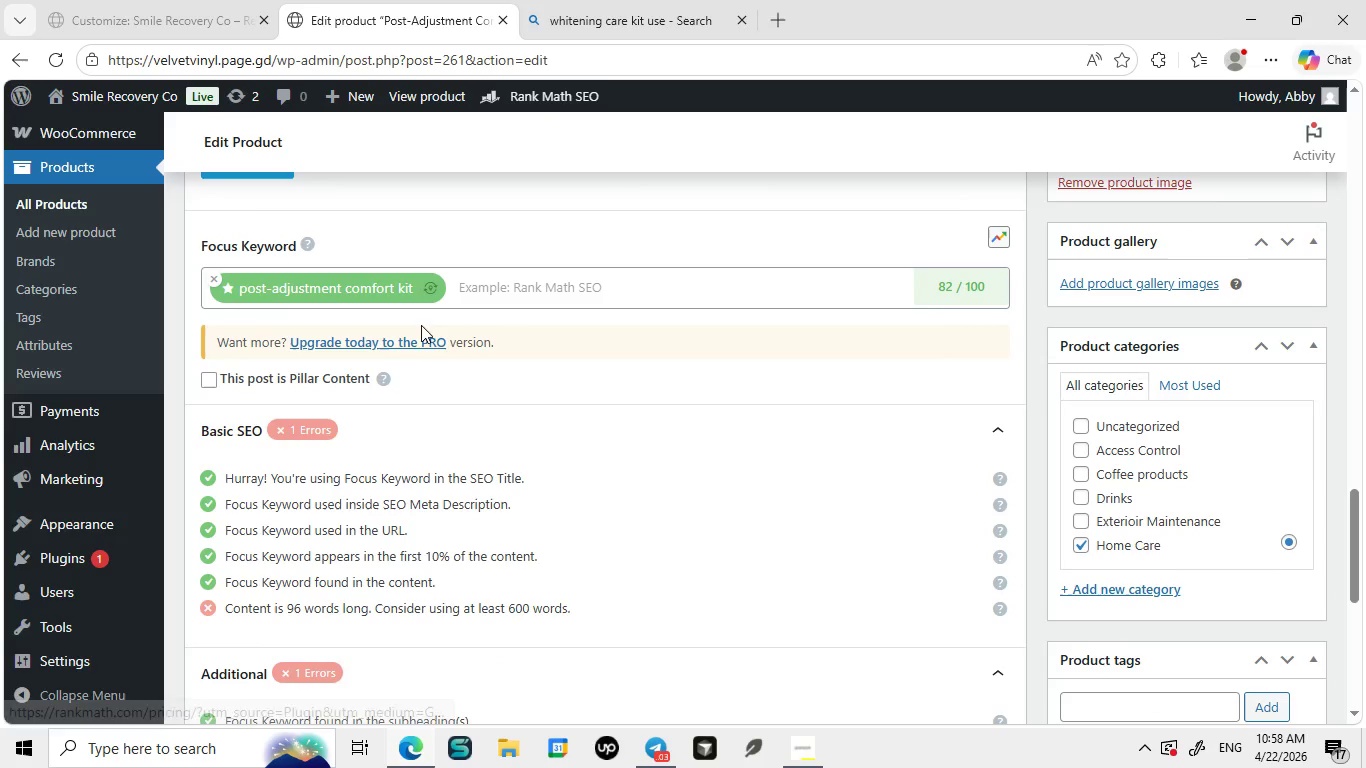 
left_click([753, 461])
 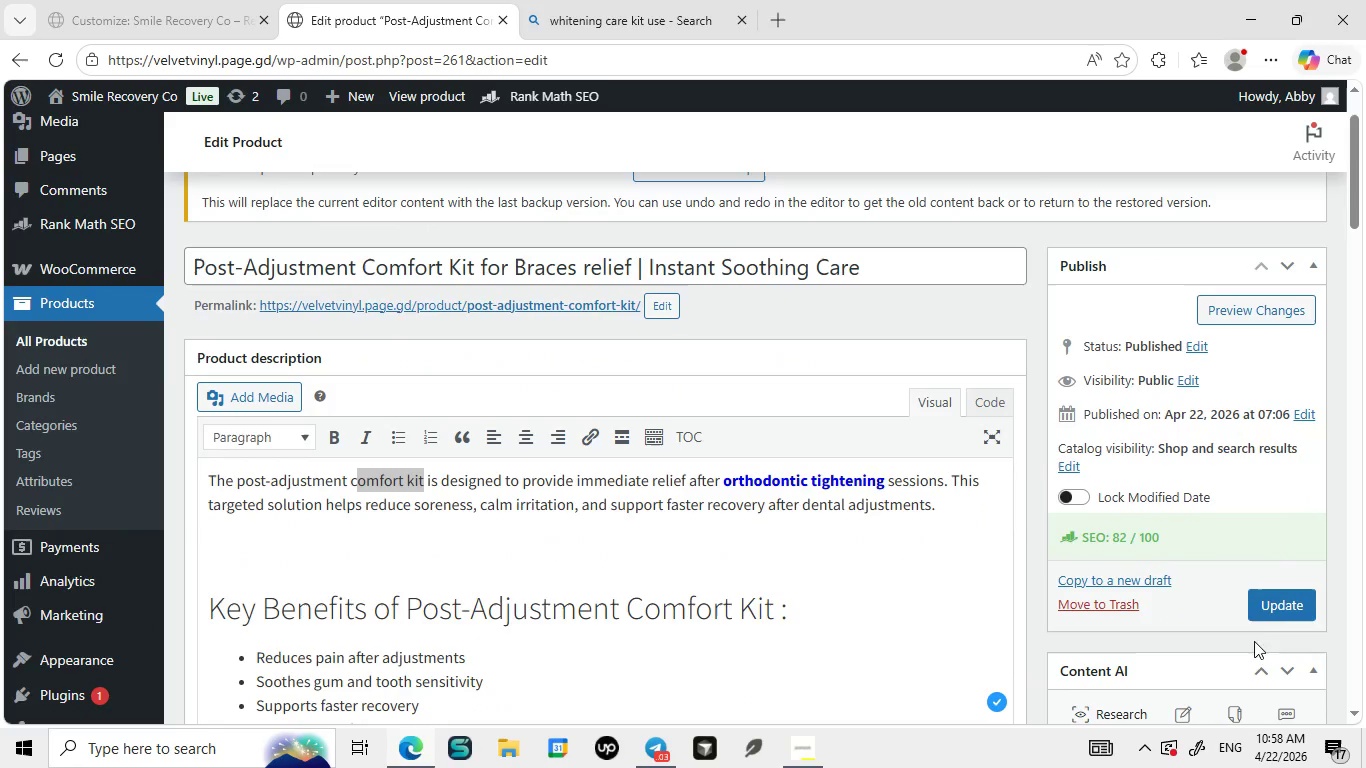 
left_click([1275, 618])
 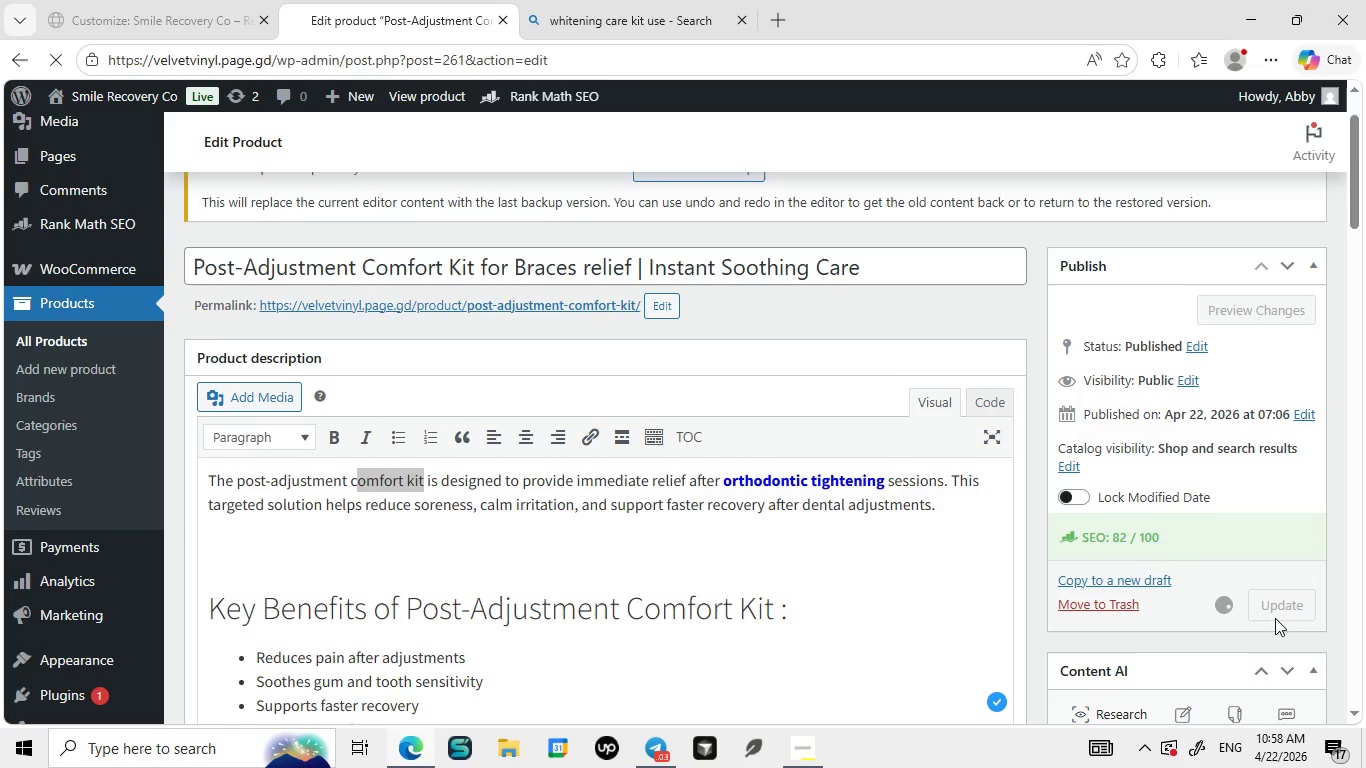 
wait(11.73)
 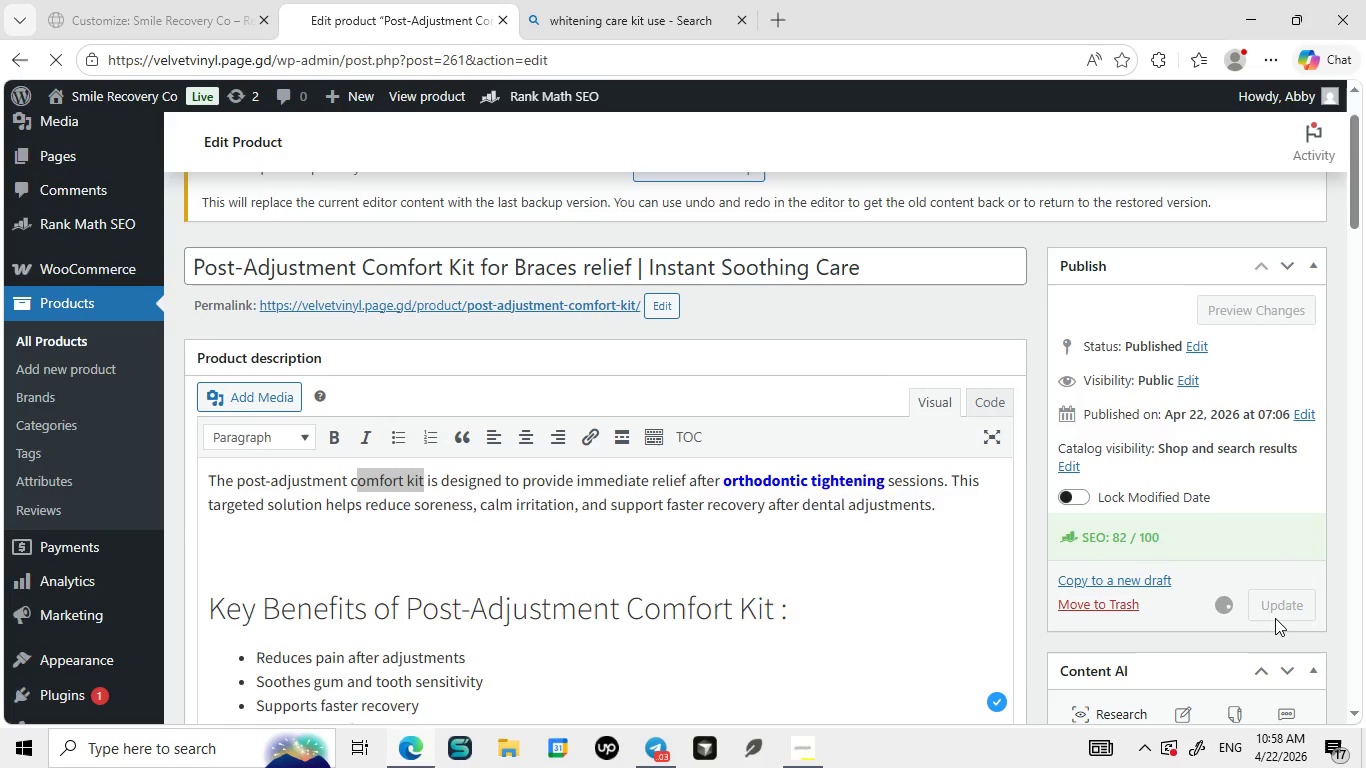 
left_click([88, 440])
 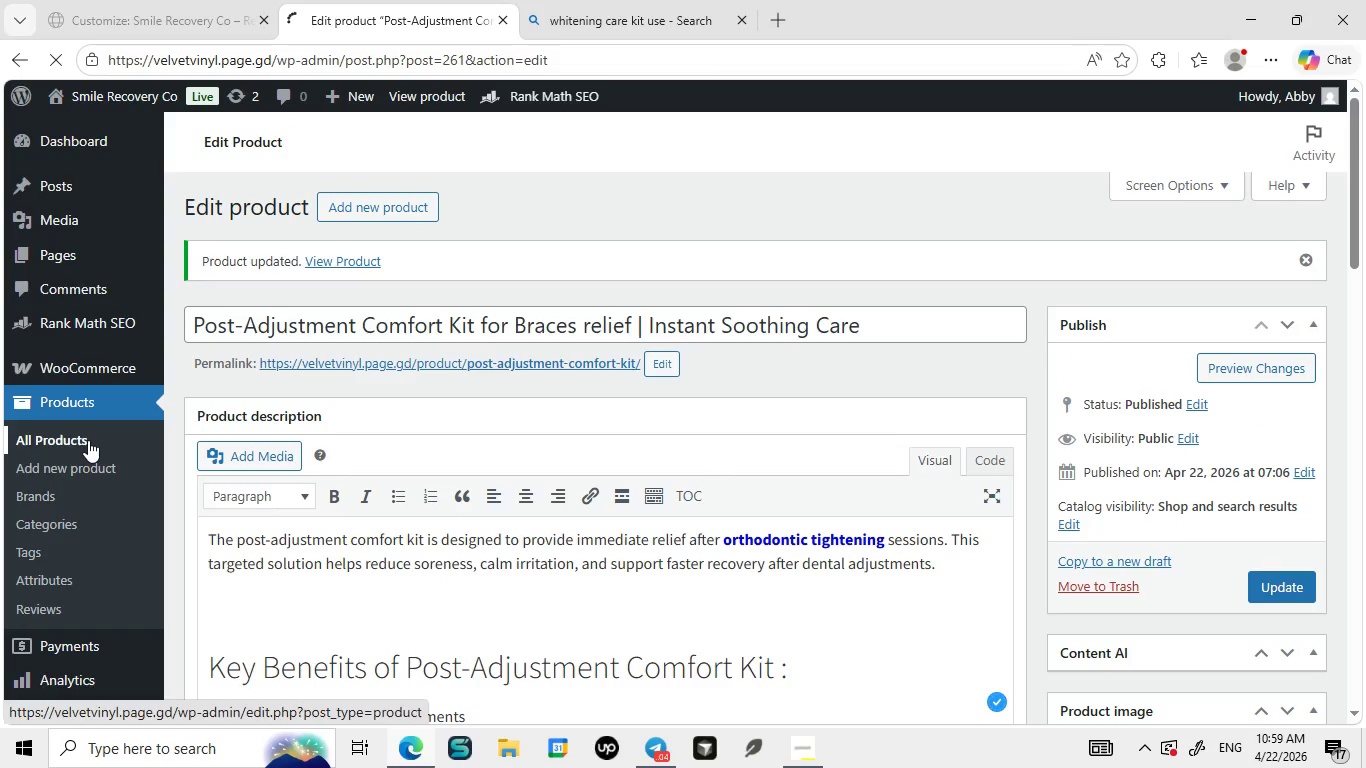 
wait(9.53)
 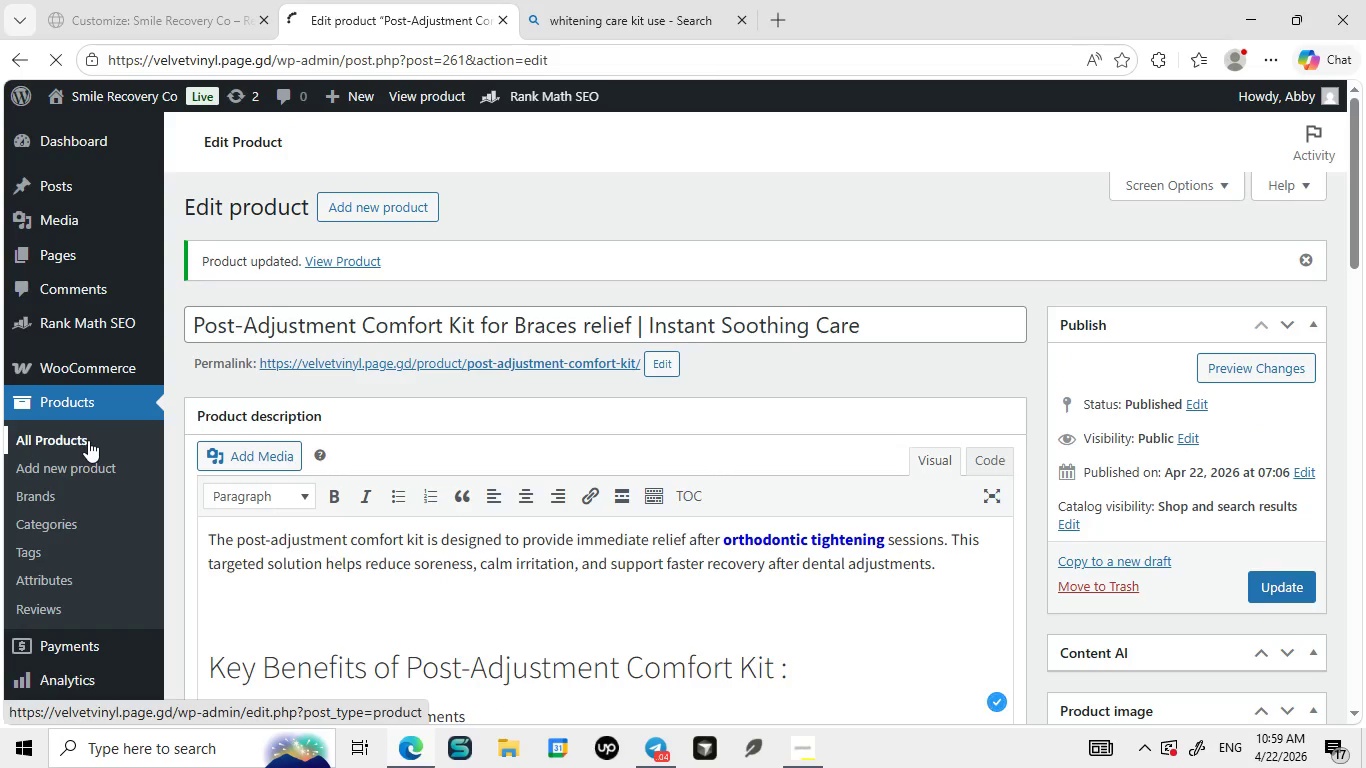 
left_click([744, 12])
 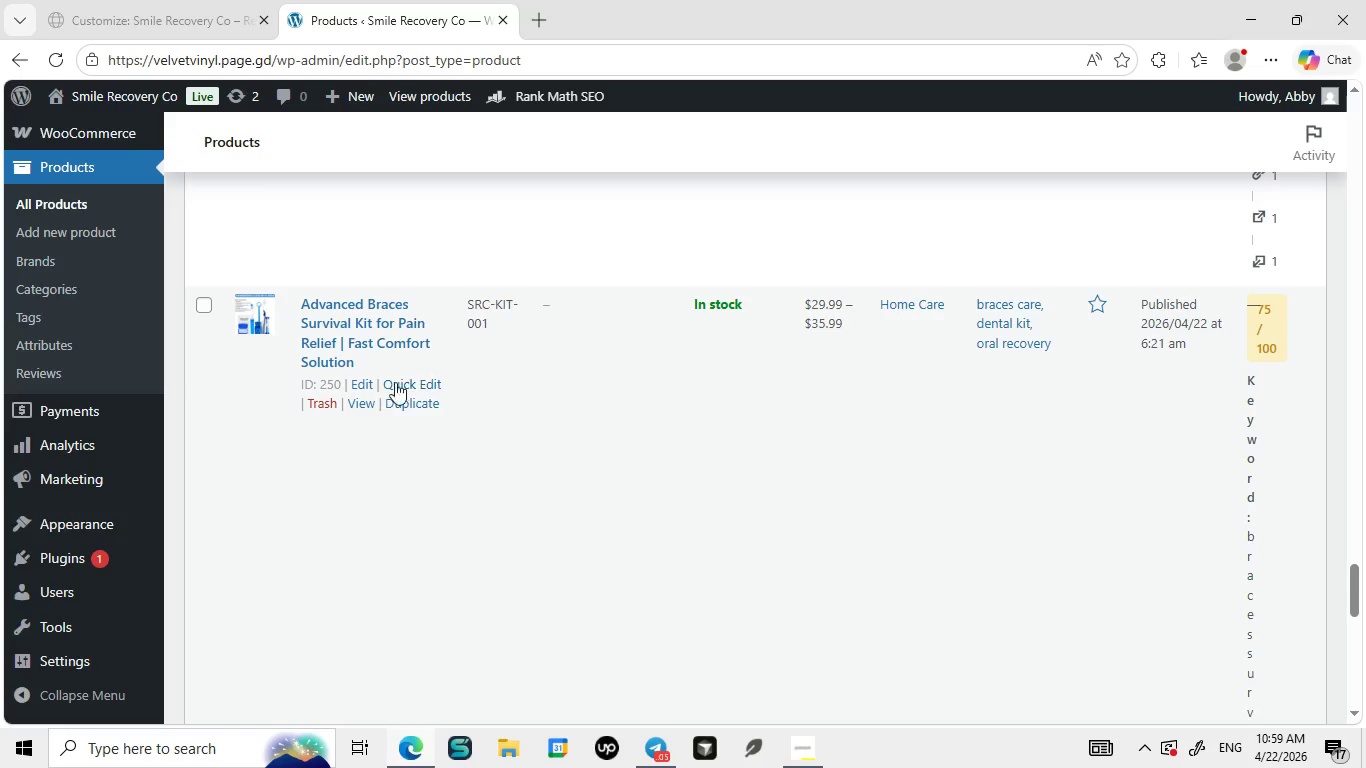 
wait(7.73)
 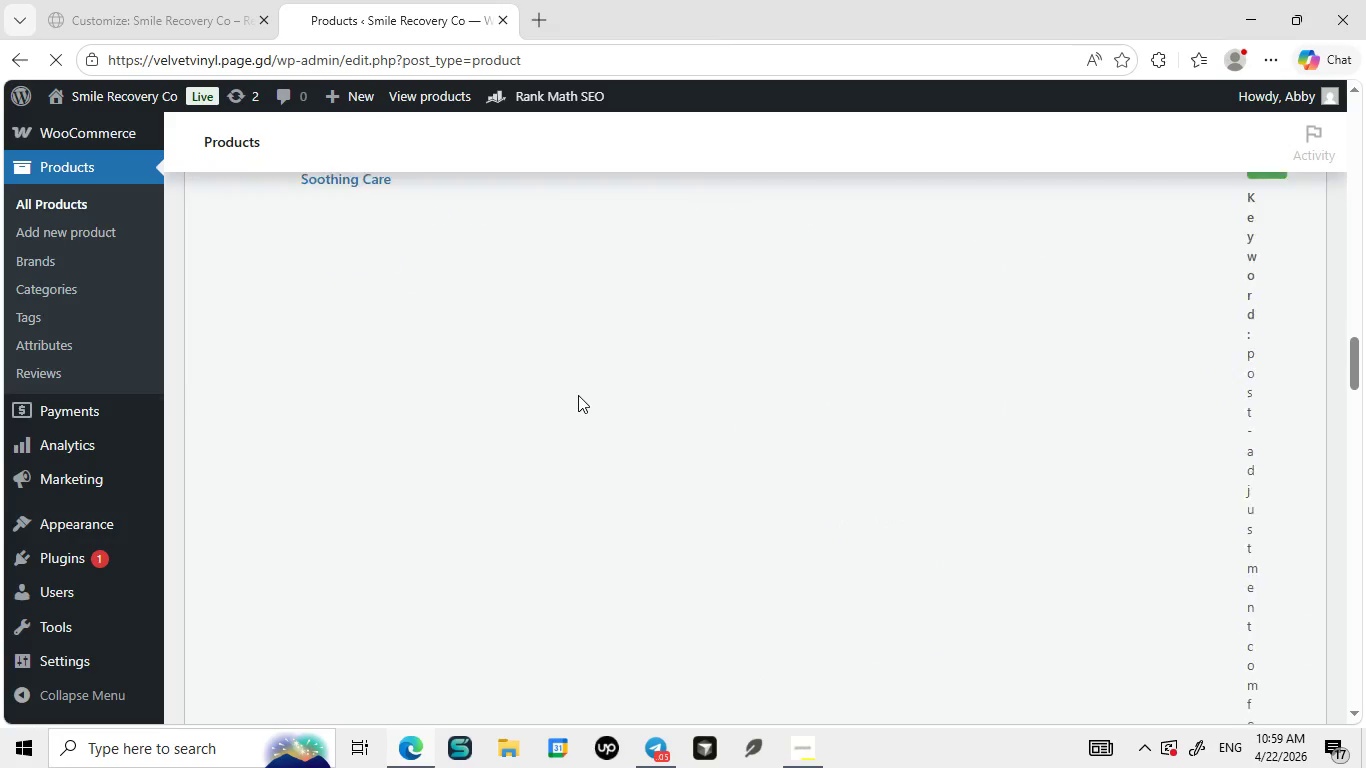 
left_click([365, 387])
 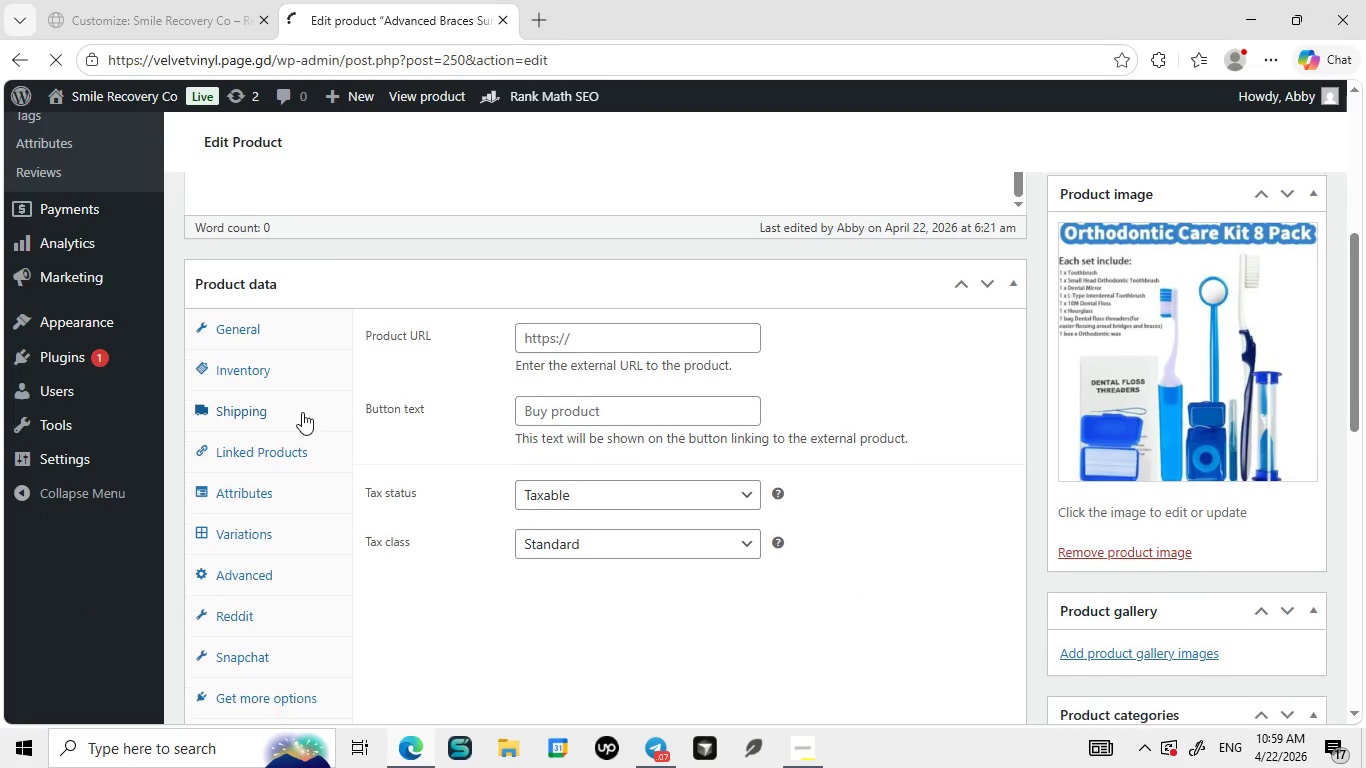 
wait(24.58)
 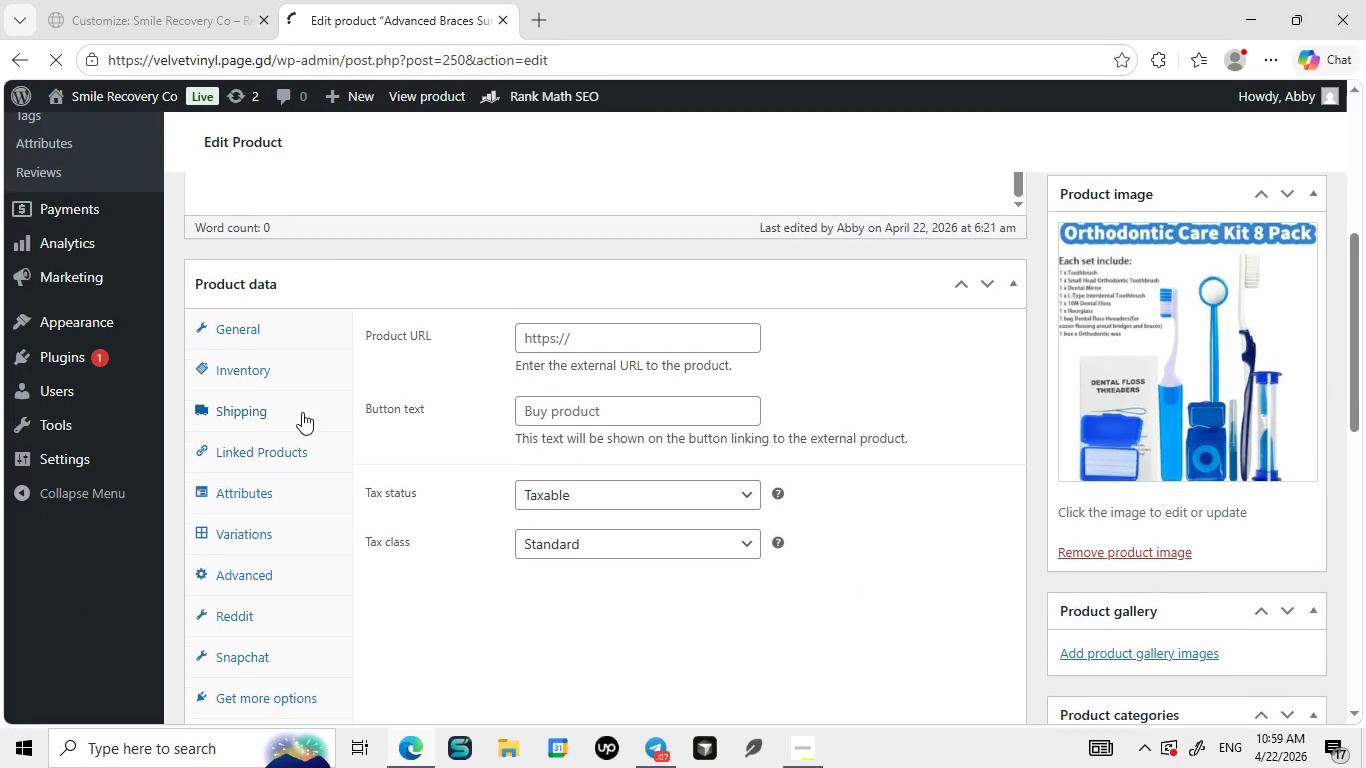 
left_click([254, 569])
 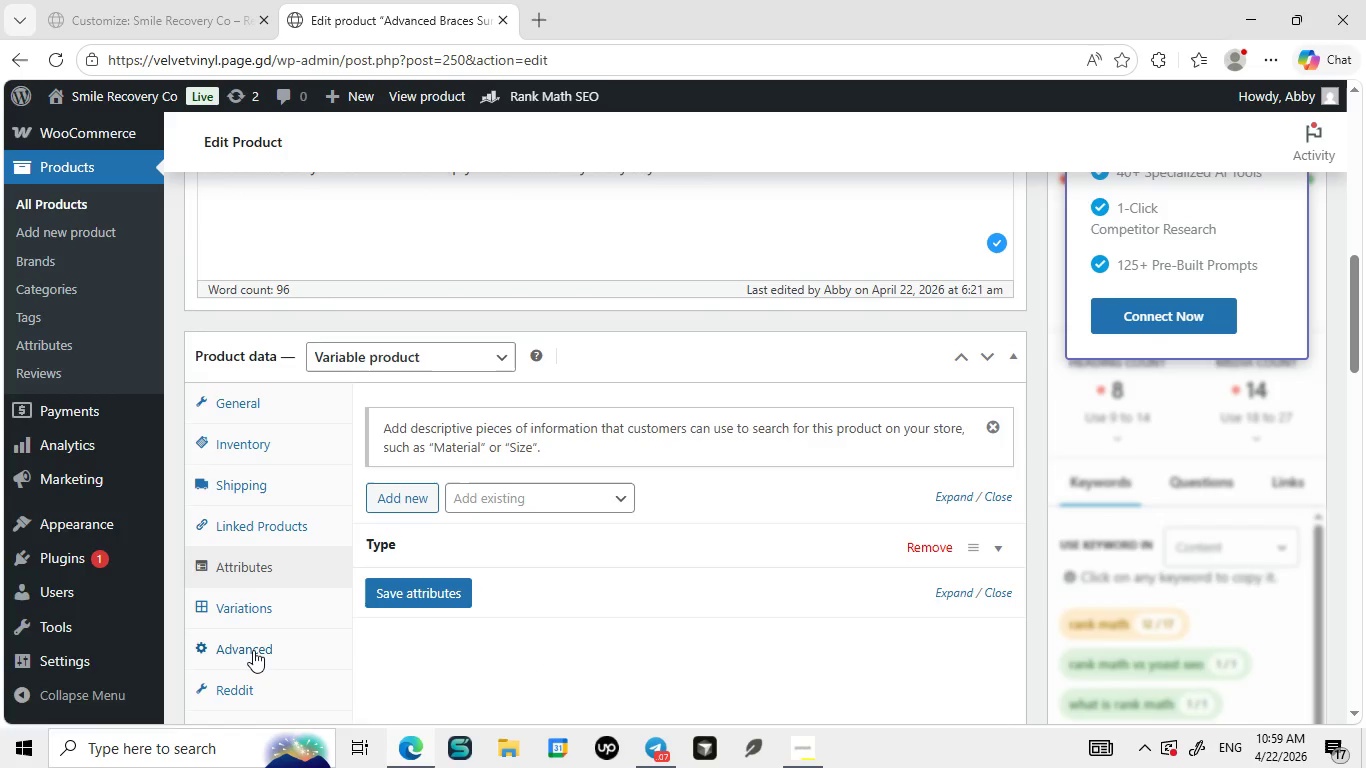 
left_click([253, 650])
 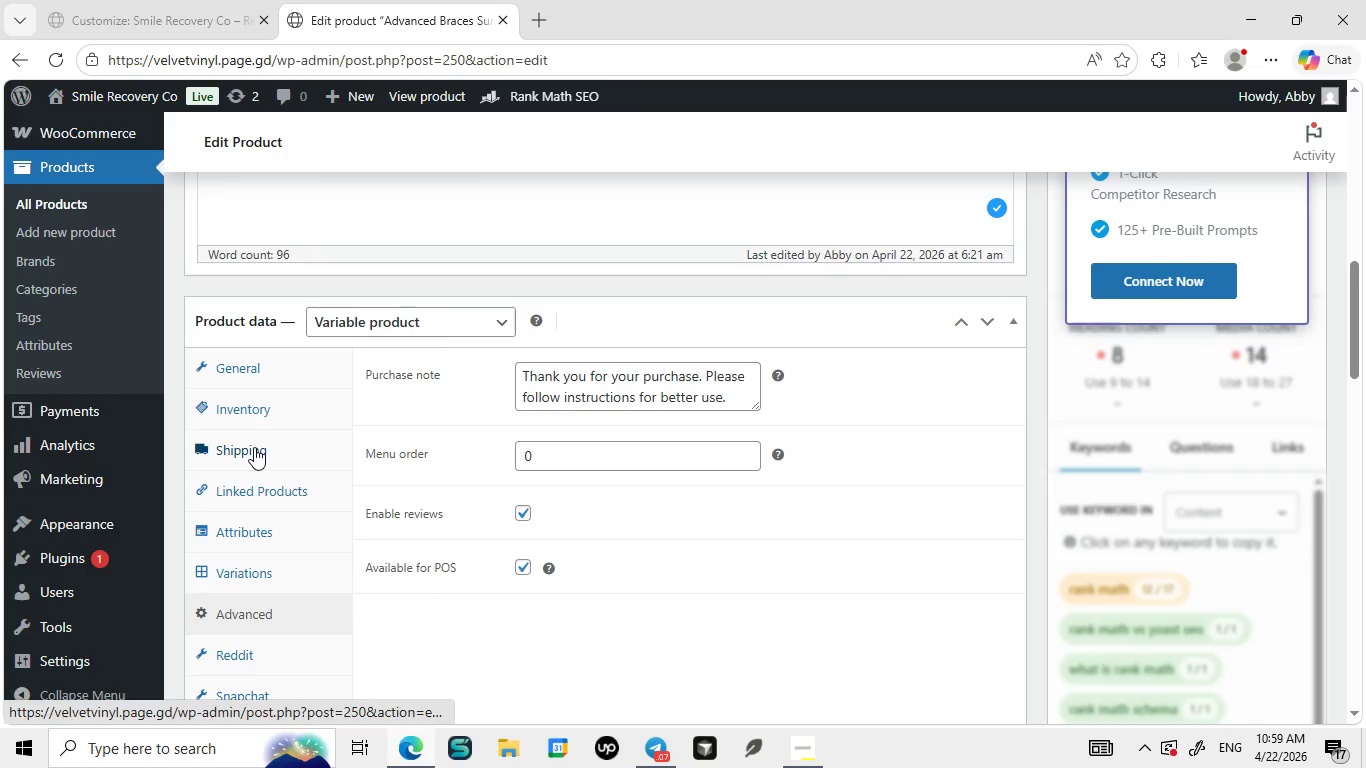 
left_click([254, 447])
 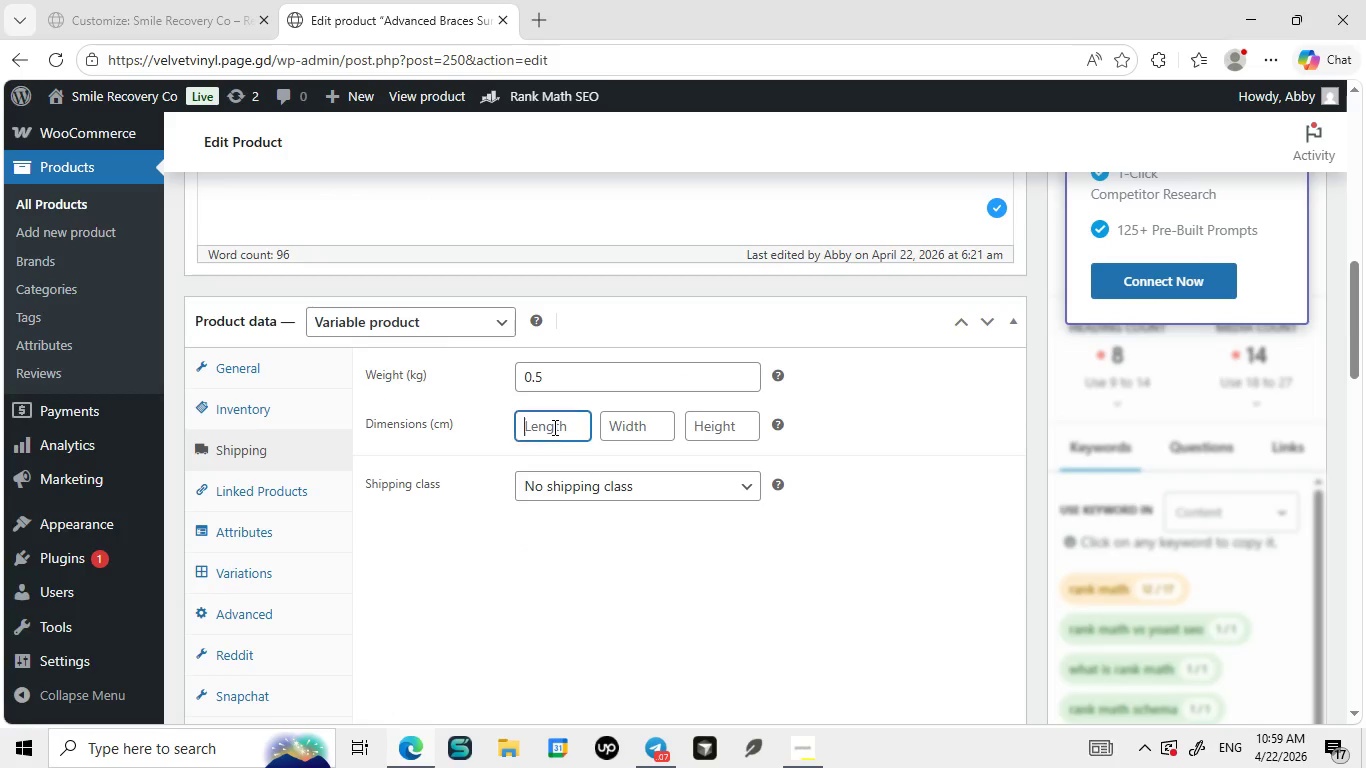 
left_click([553, 427])
 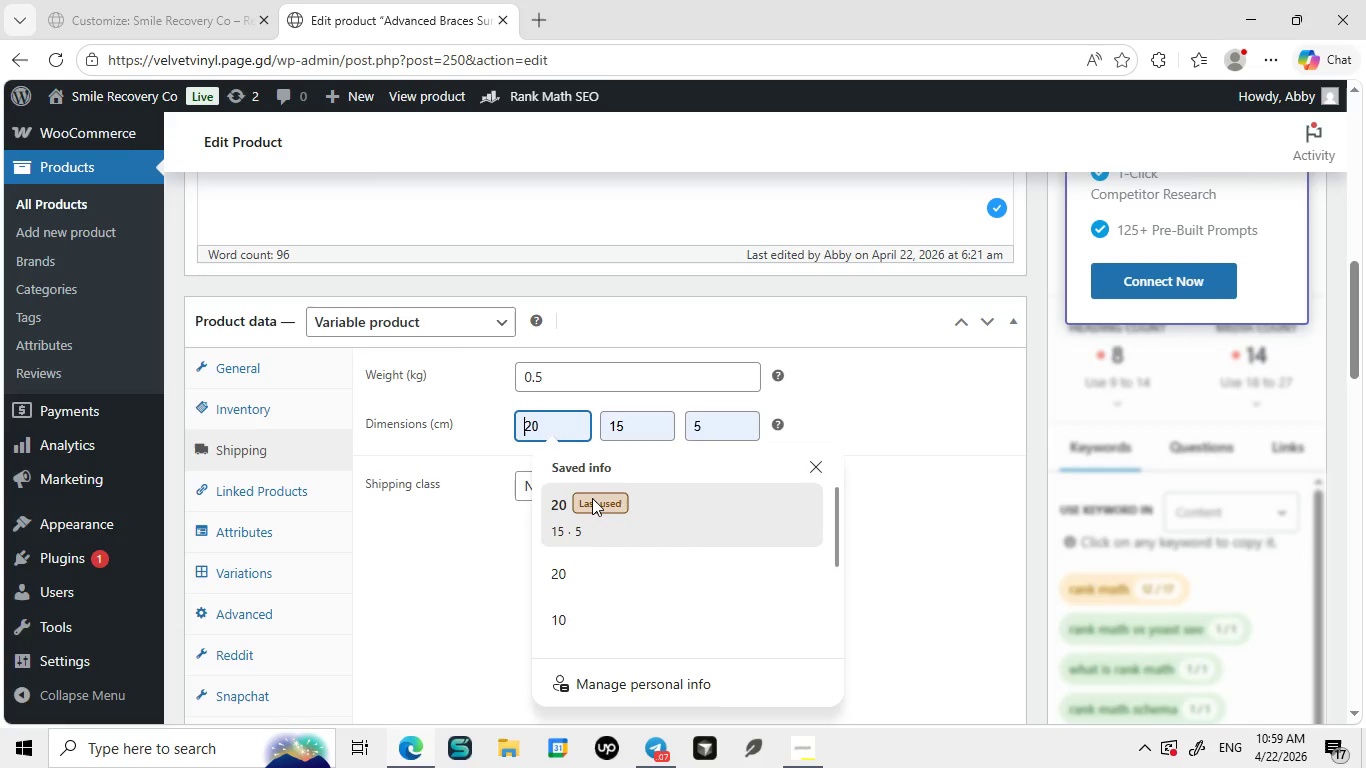 
left_click([592, 498])
 